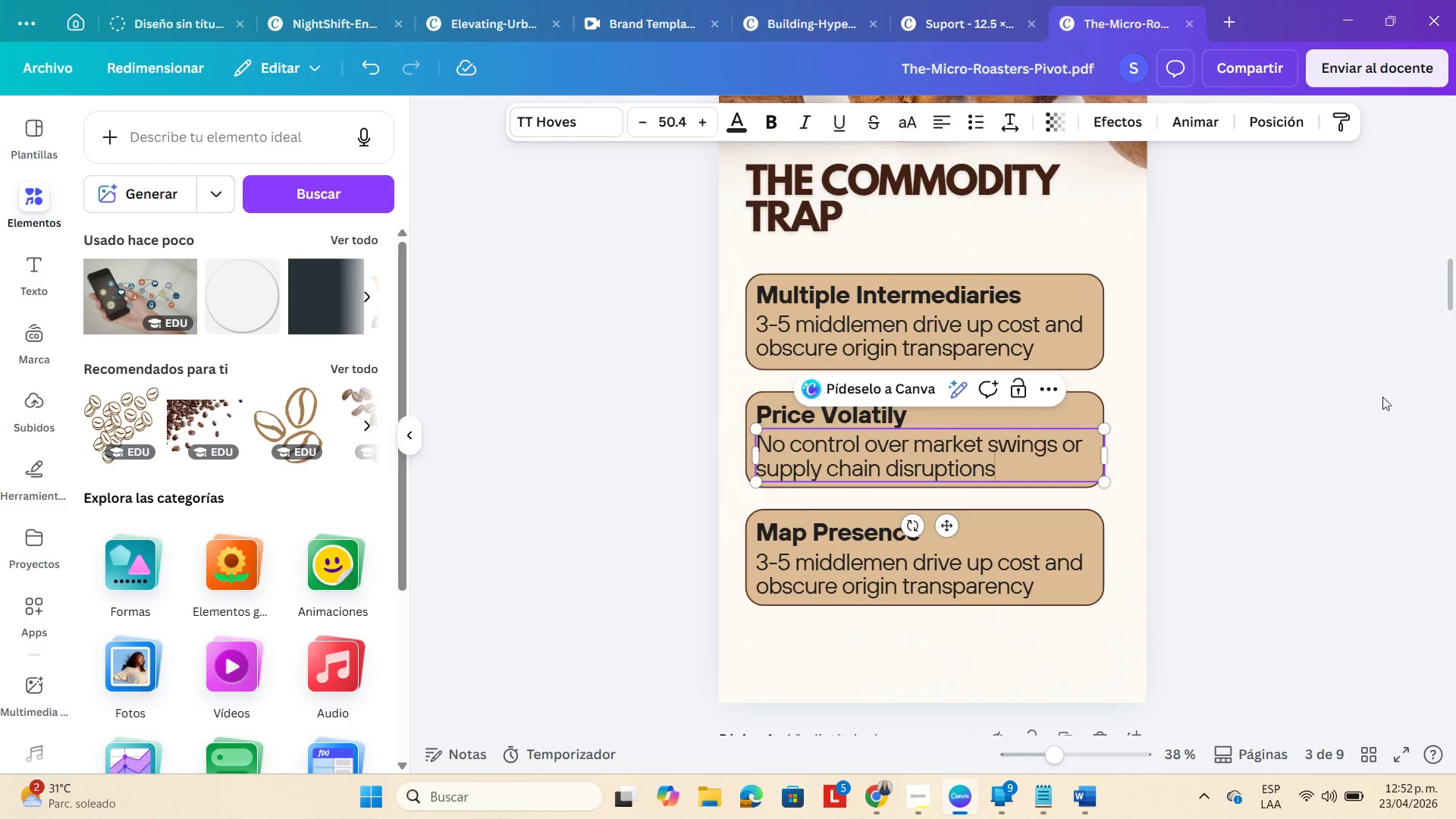 
left_click([1313, 467])
 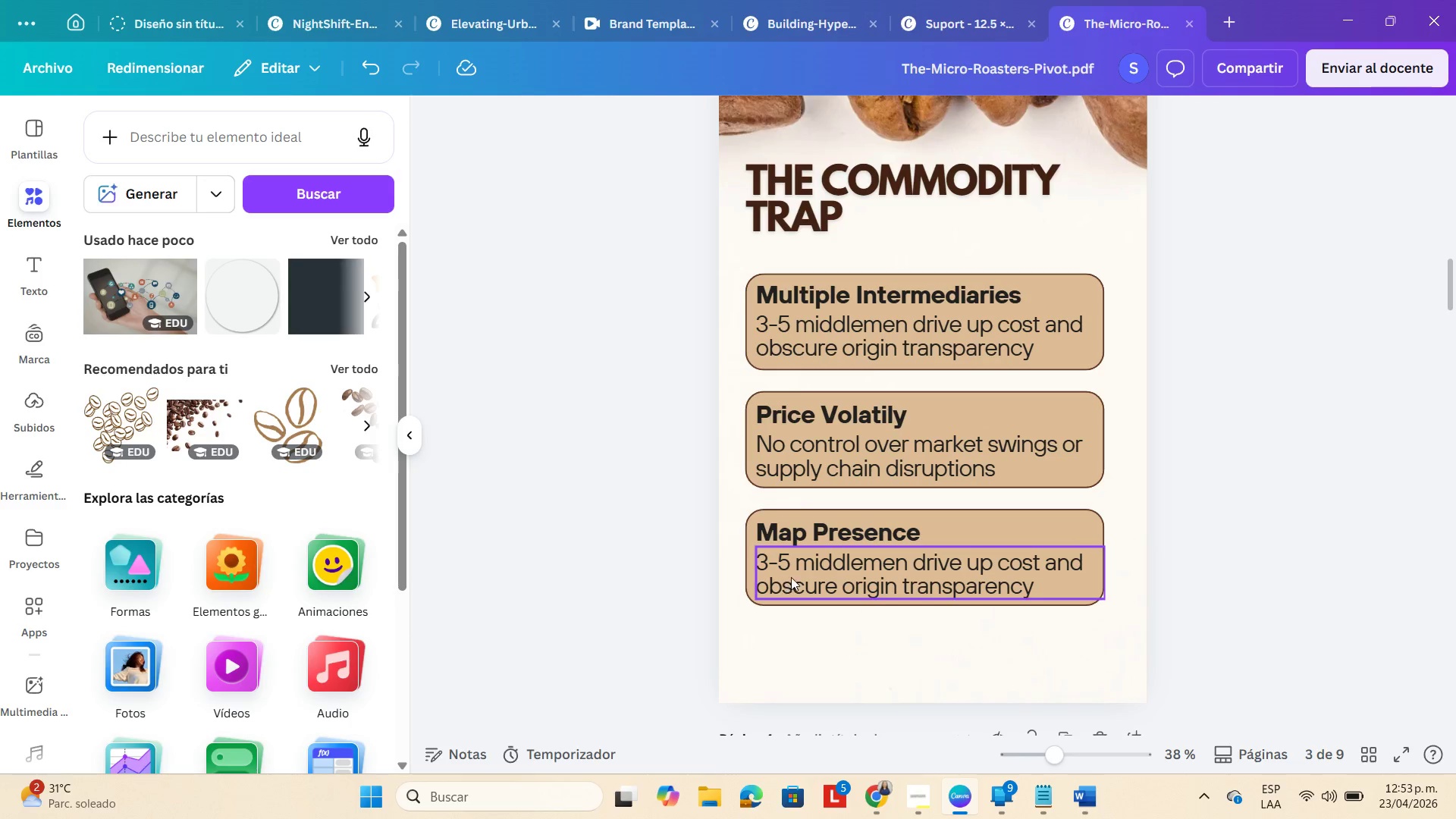 
wait(7.8)
 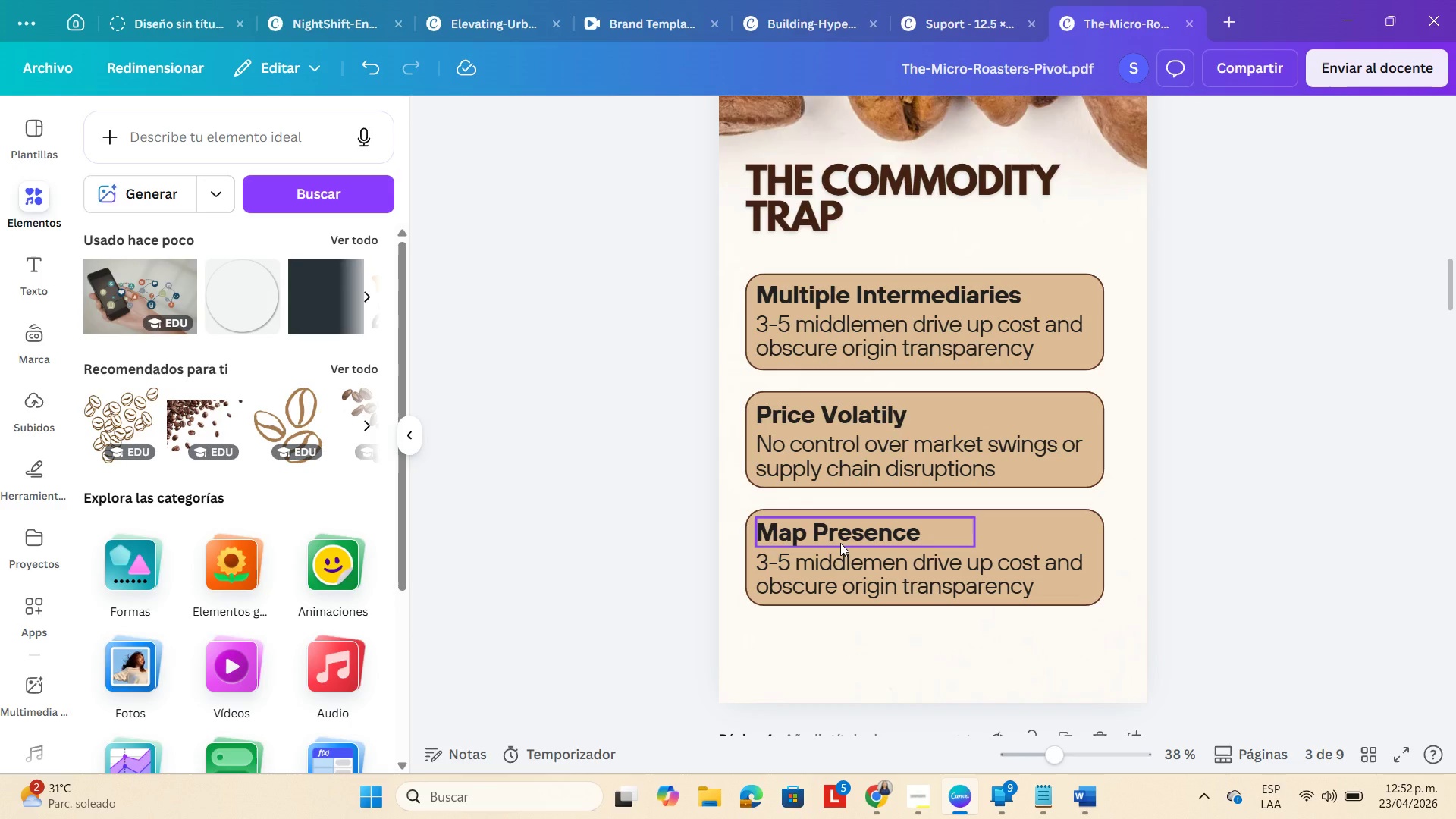 
double_click([860, 527])
 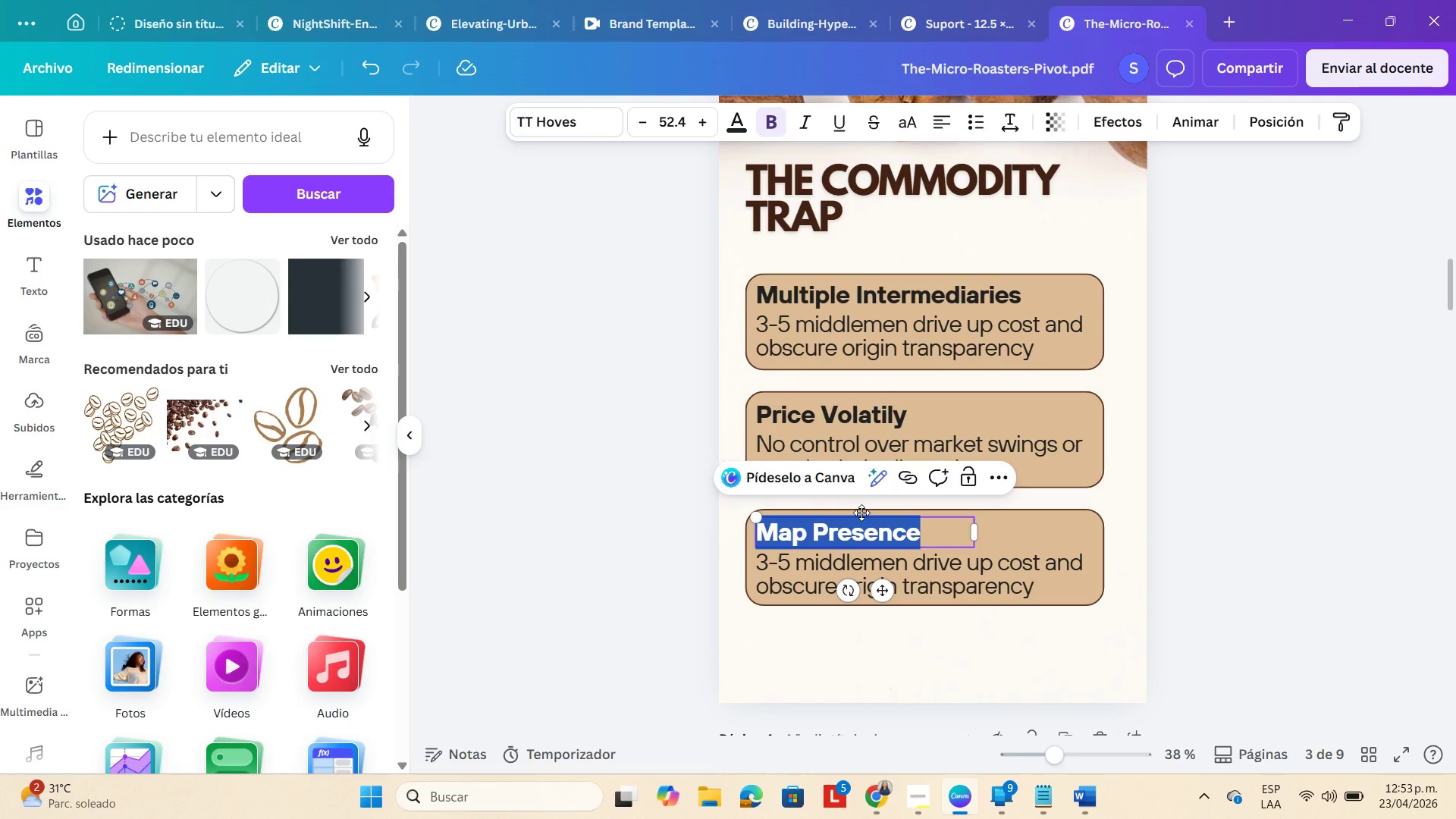 
type(Zero Traceability)
 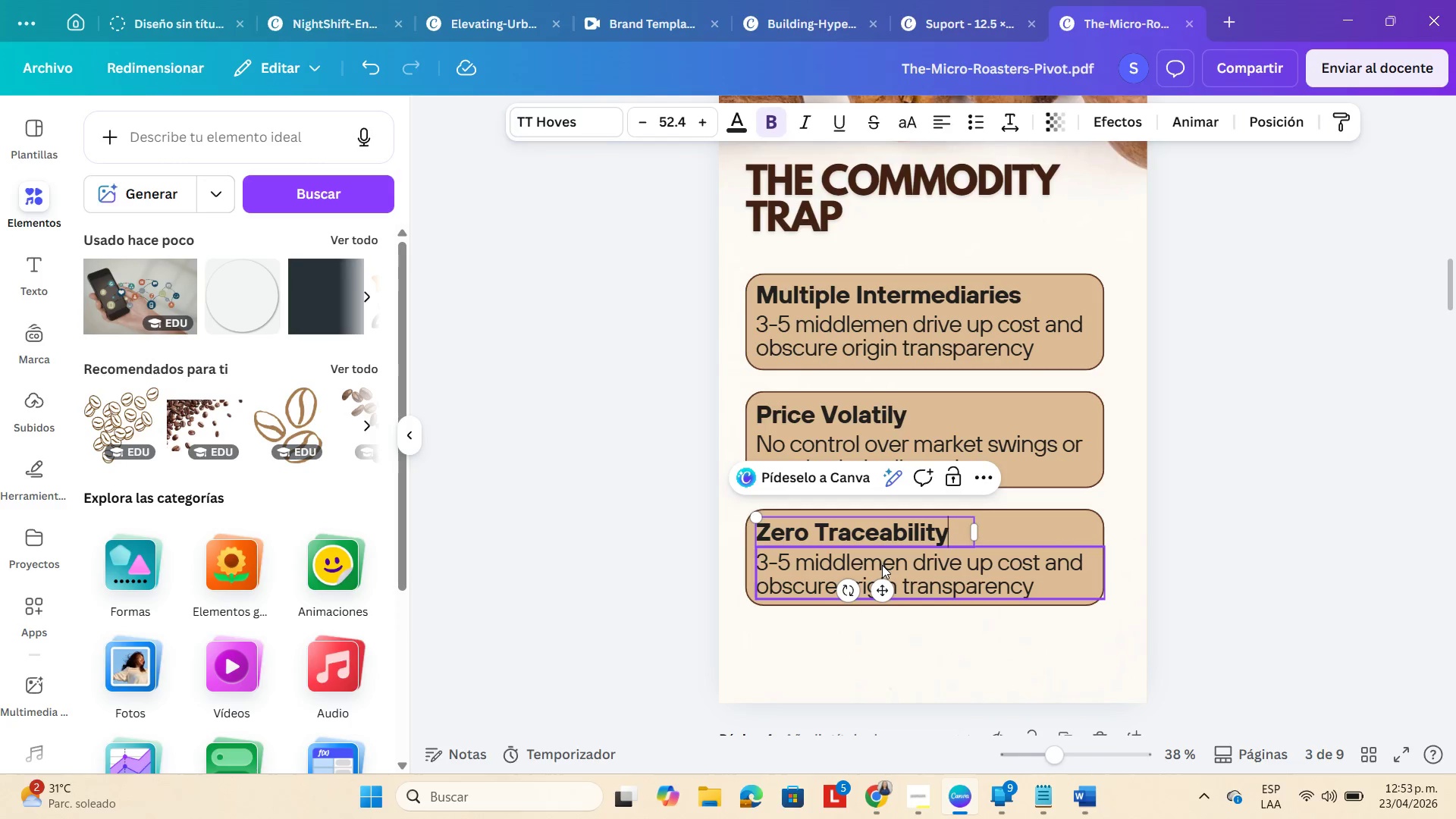 
double_click([882, 565])
 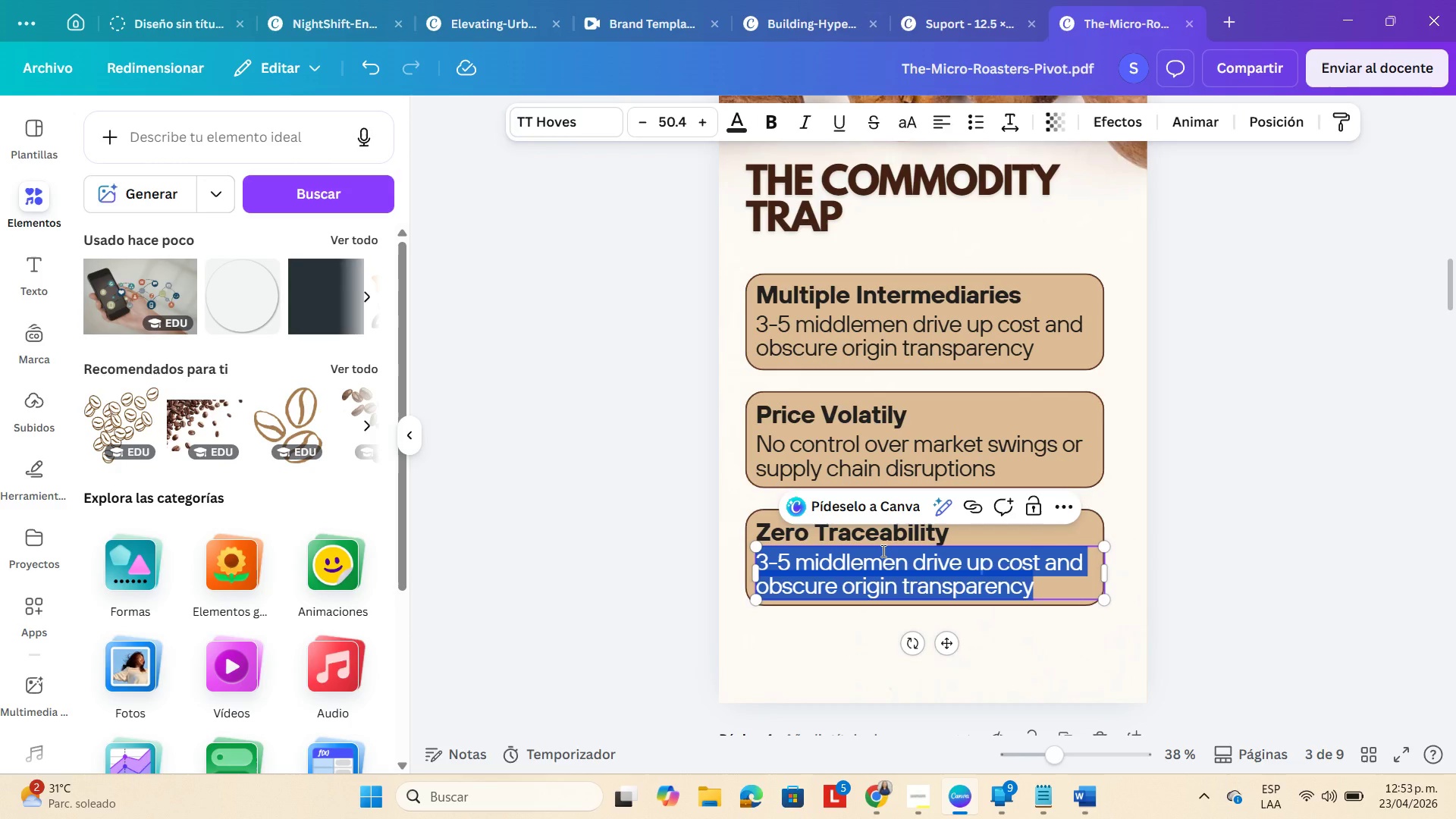 
type(Impossible to veri)
 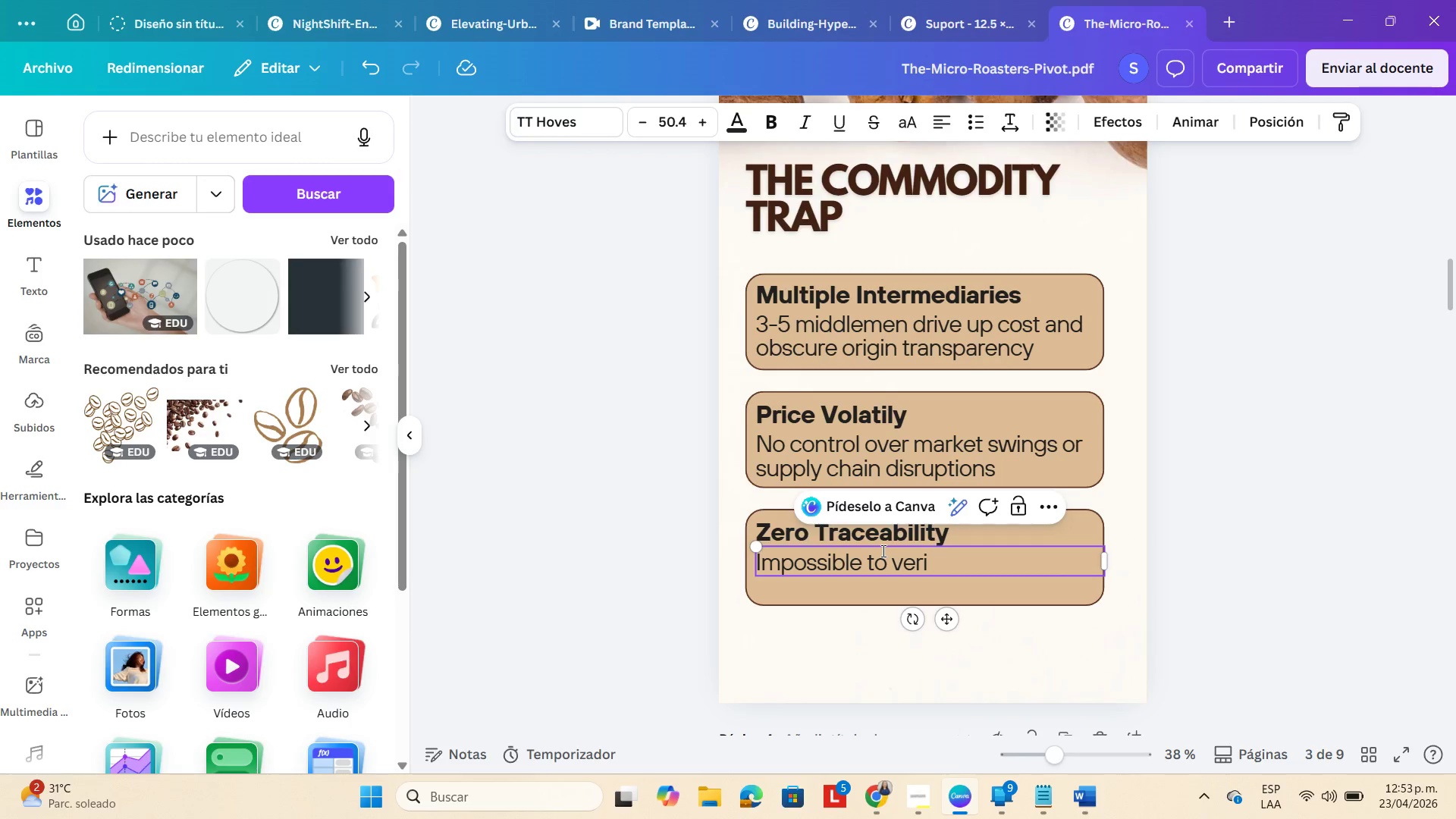 
type(fy )
 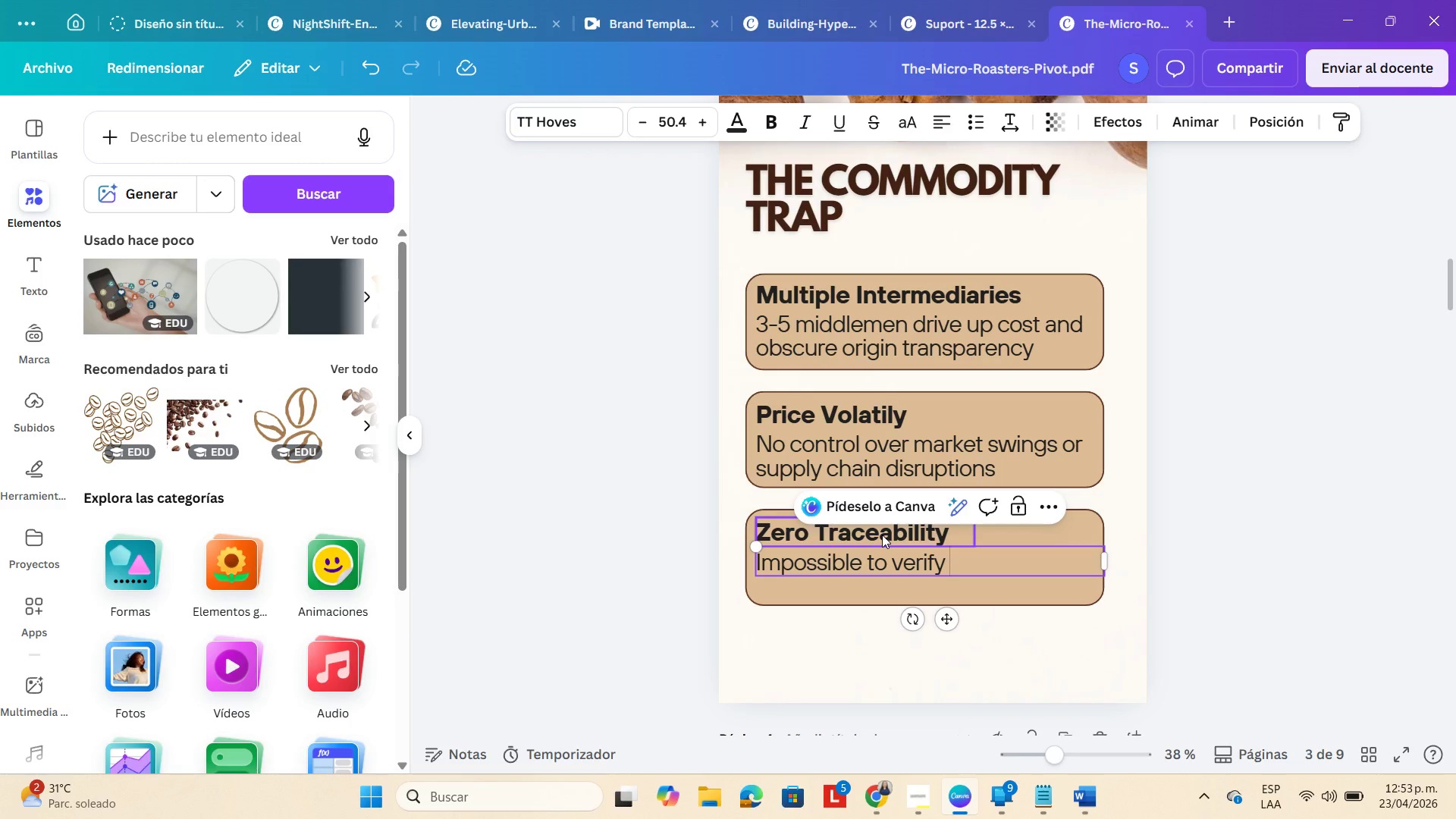 
type(quality or support )
 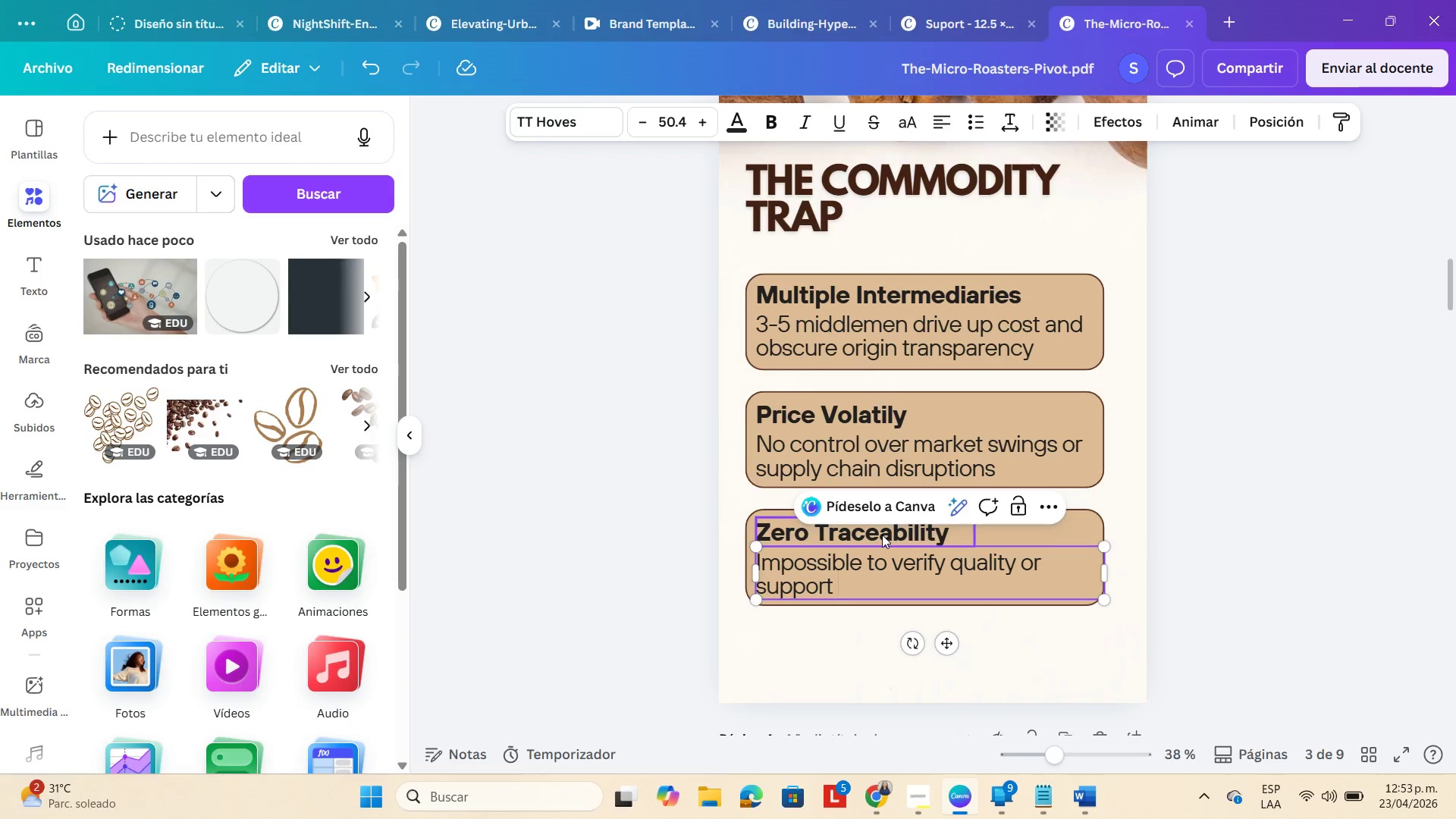 
type(sustainable farming.)
 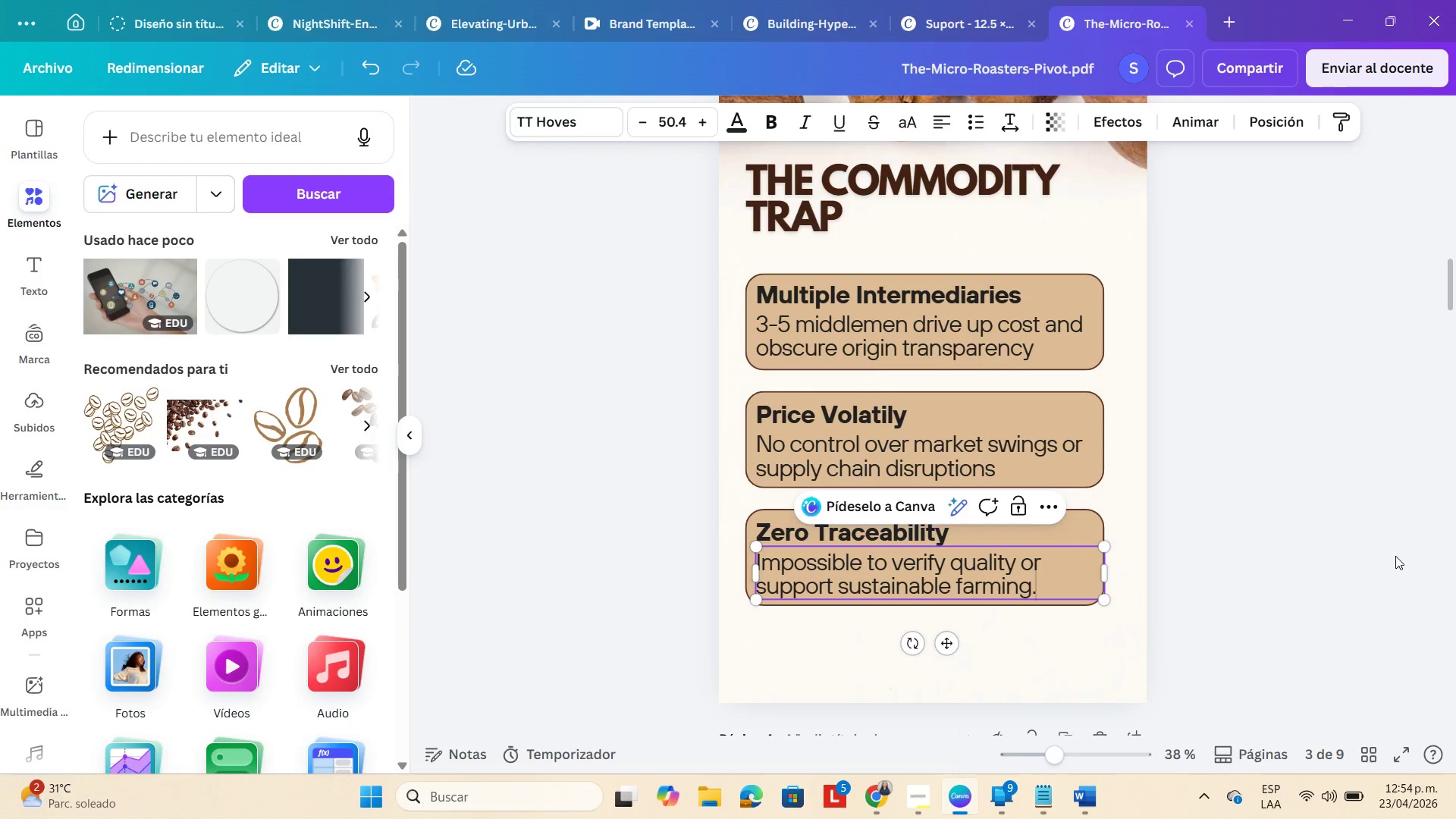 
left_click([1373, 552])
 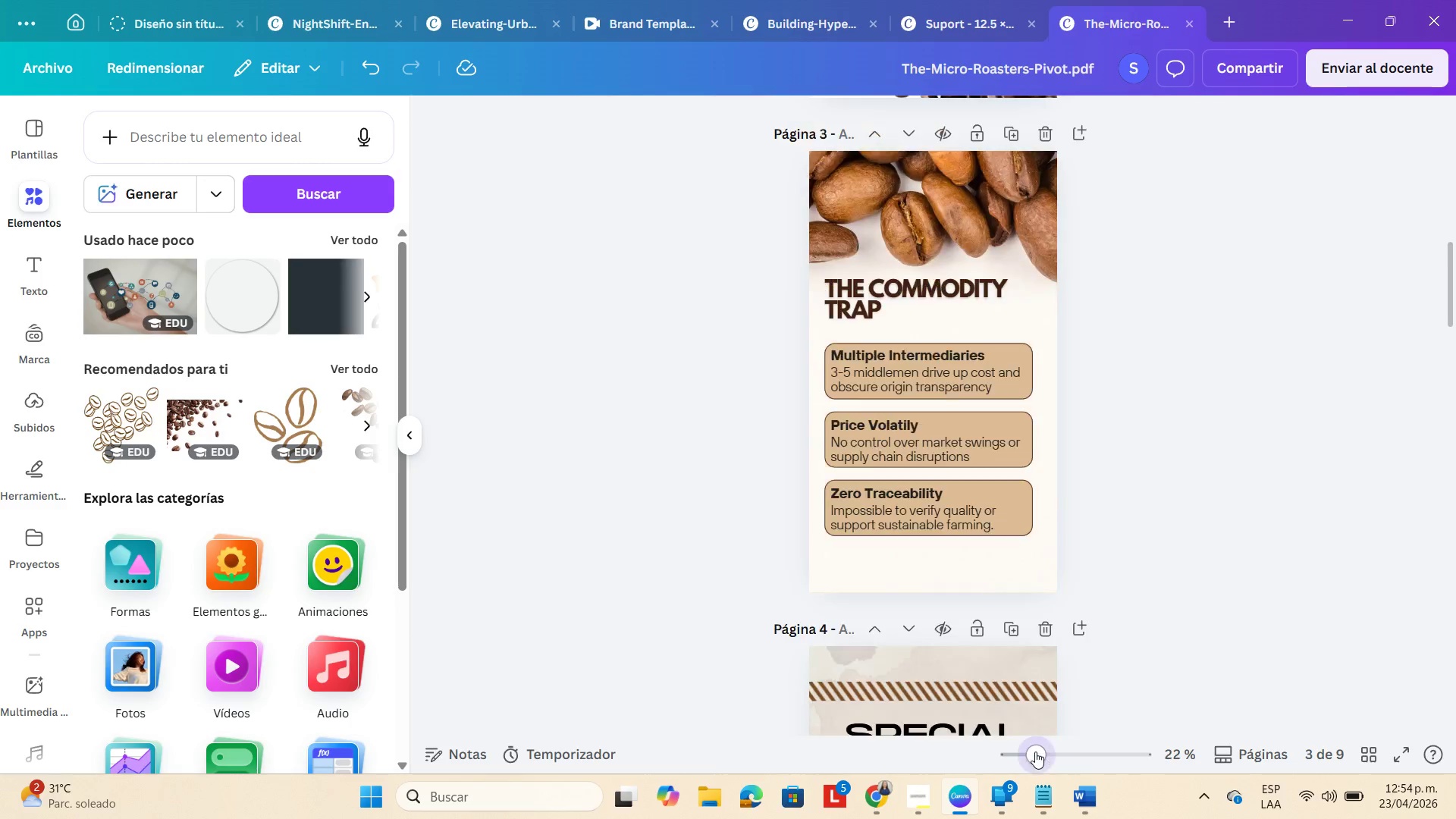 
left_click([1265, 481])
 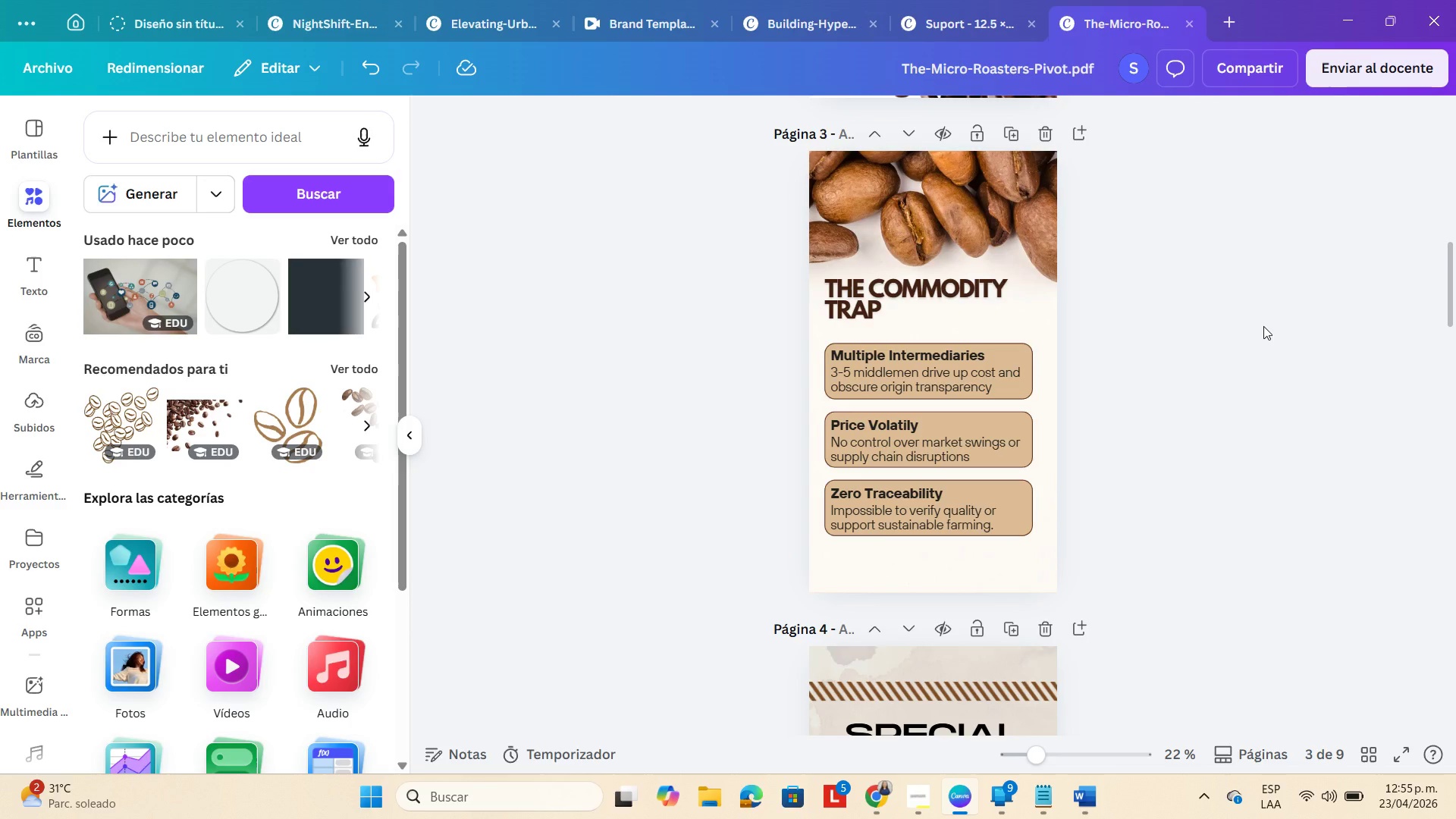 
wait(59.19)
 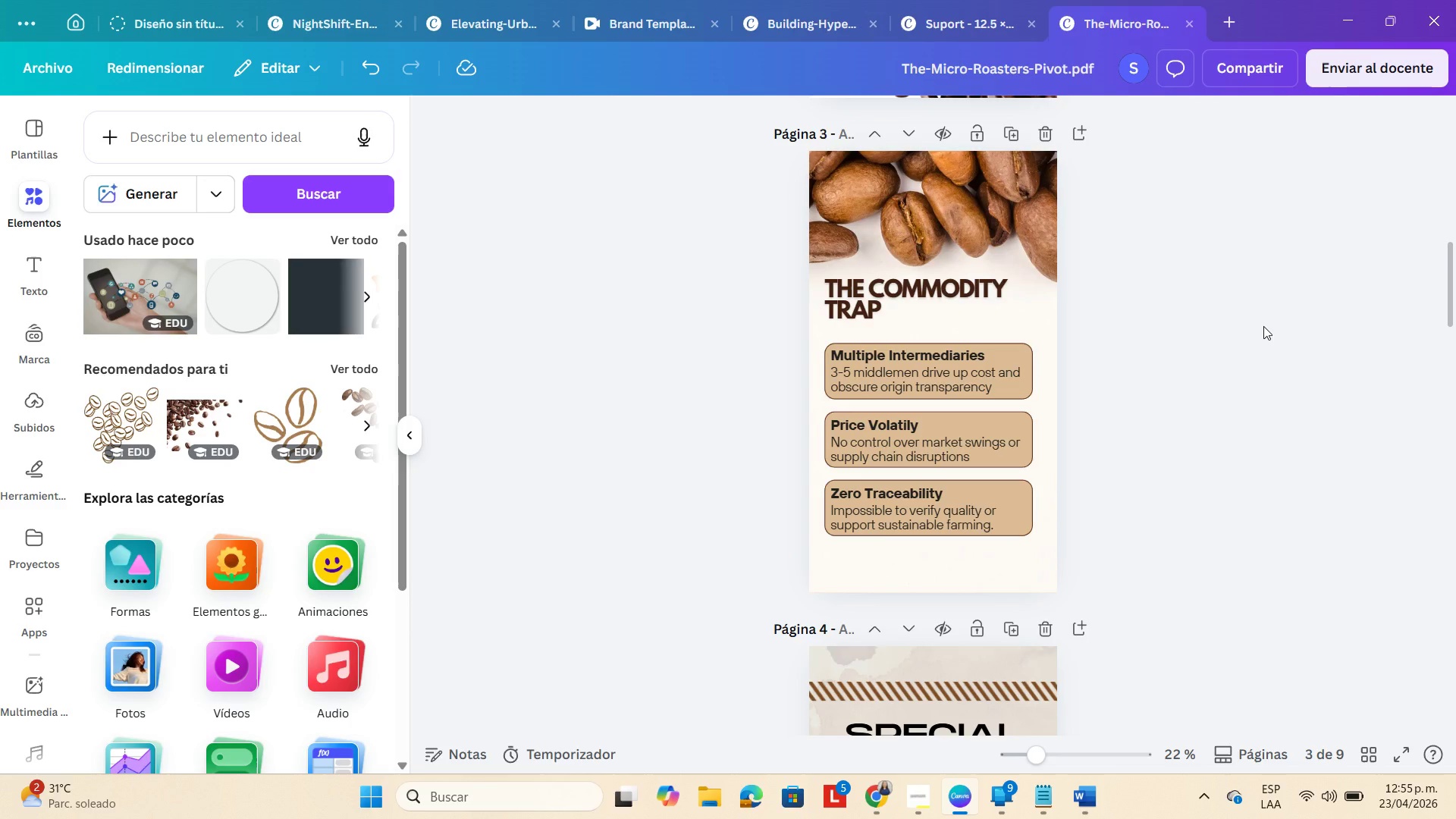 
left_click([1260, 429])
 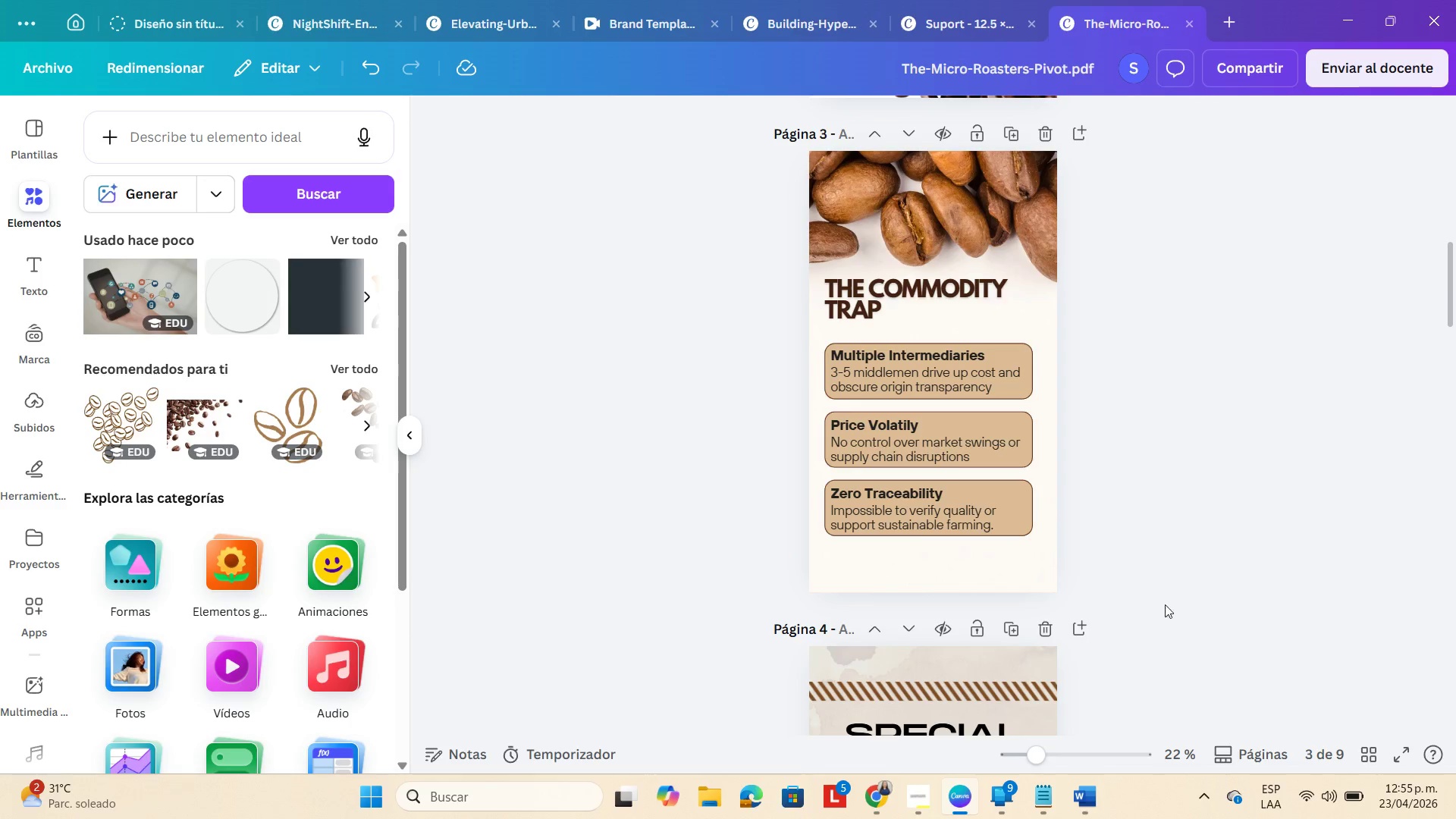 
scroll: coordinate [1174, 582], scroll_direction: down, amount: 2.0
 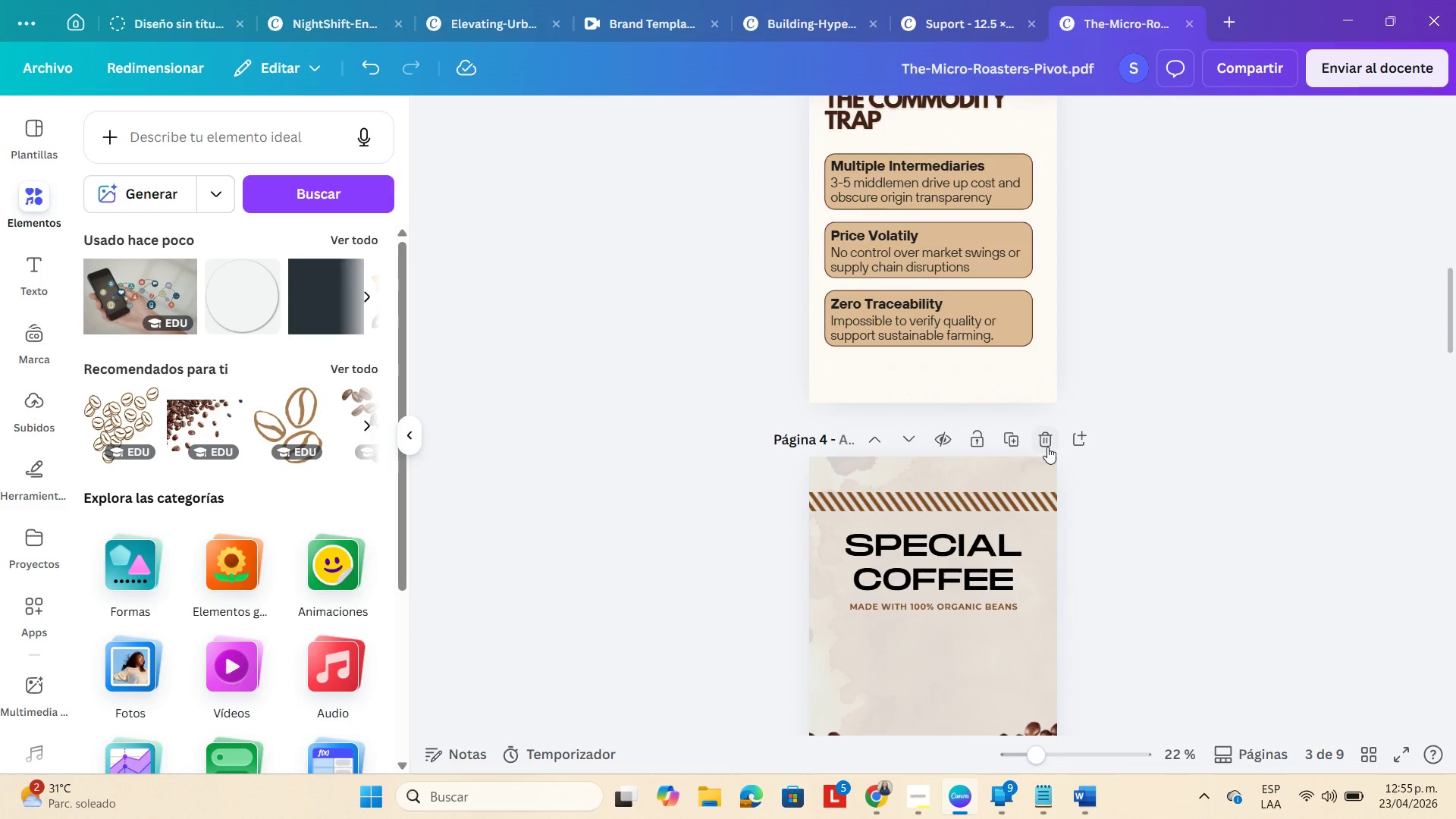 
left_click([1046, 447])
 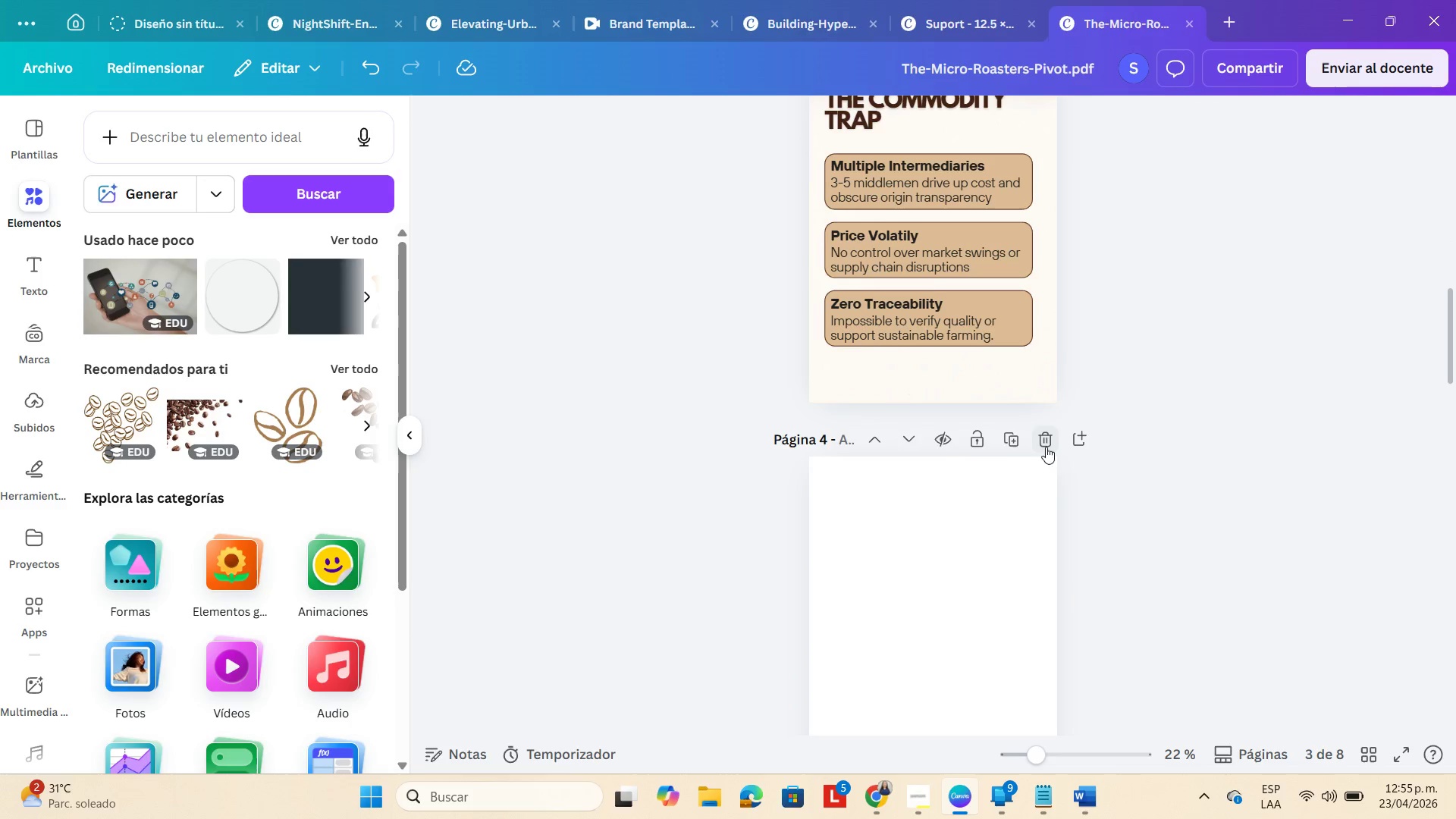 
scroll: coordinate [1057, 453], scroll_direction: down, amount: 4.0
 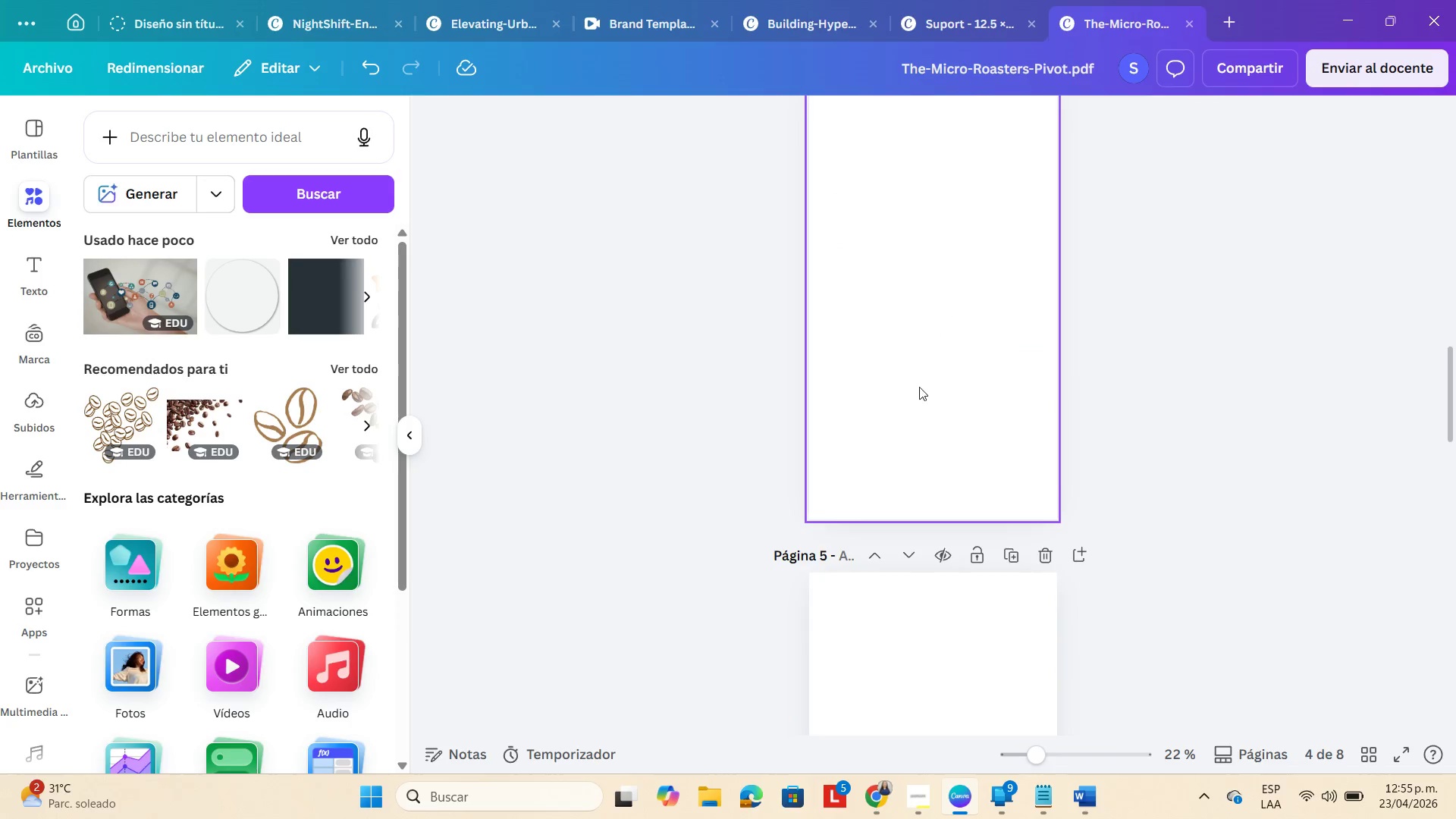 
left_click([917, 378])
 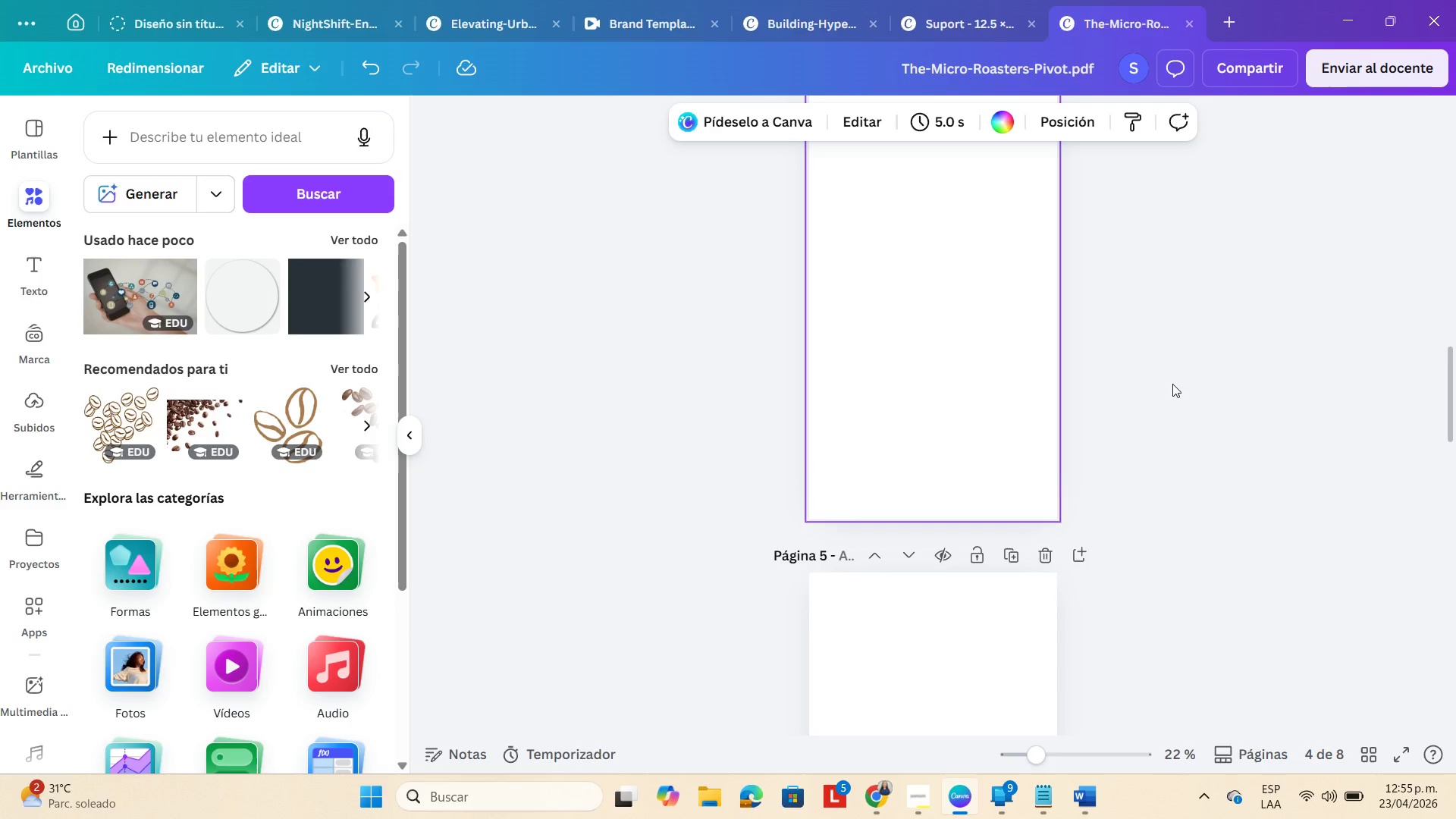 
scroll: coordinate [950, 403], scroll_direction: up, amount: 2.0
 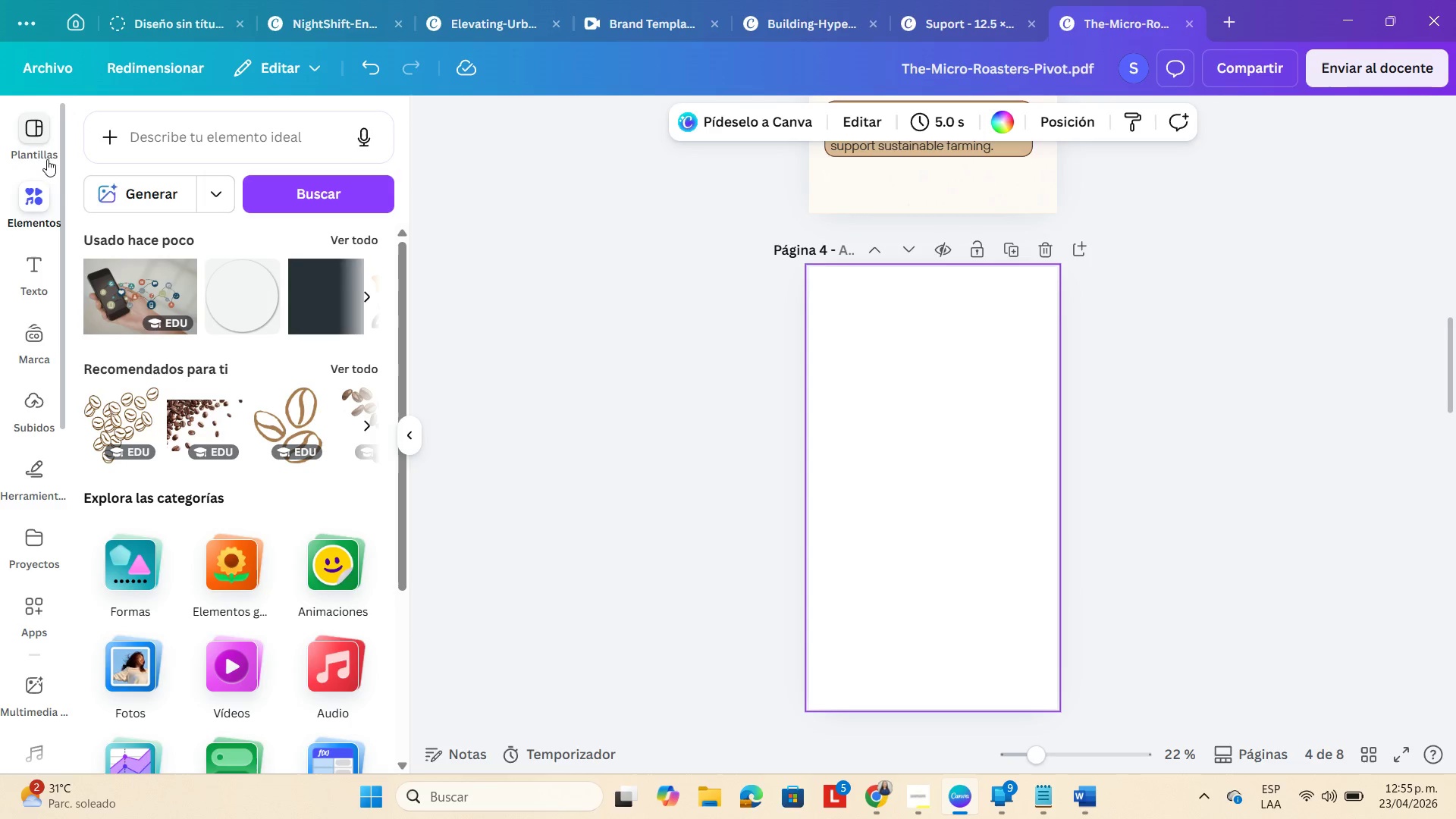 
wait(8.67)
 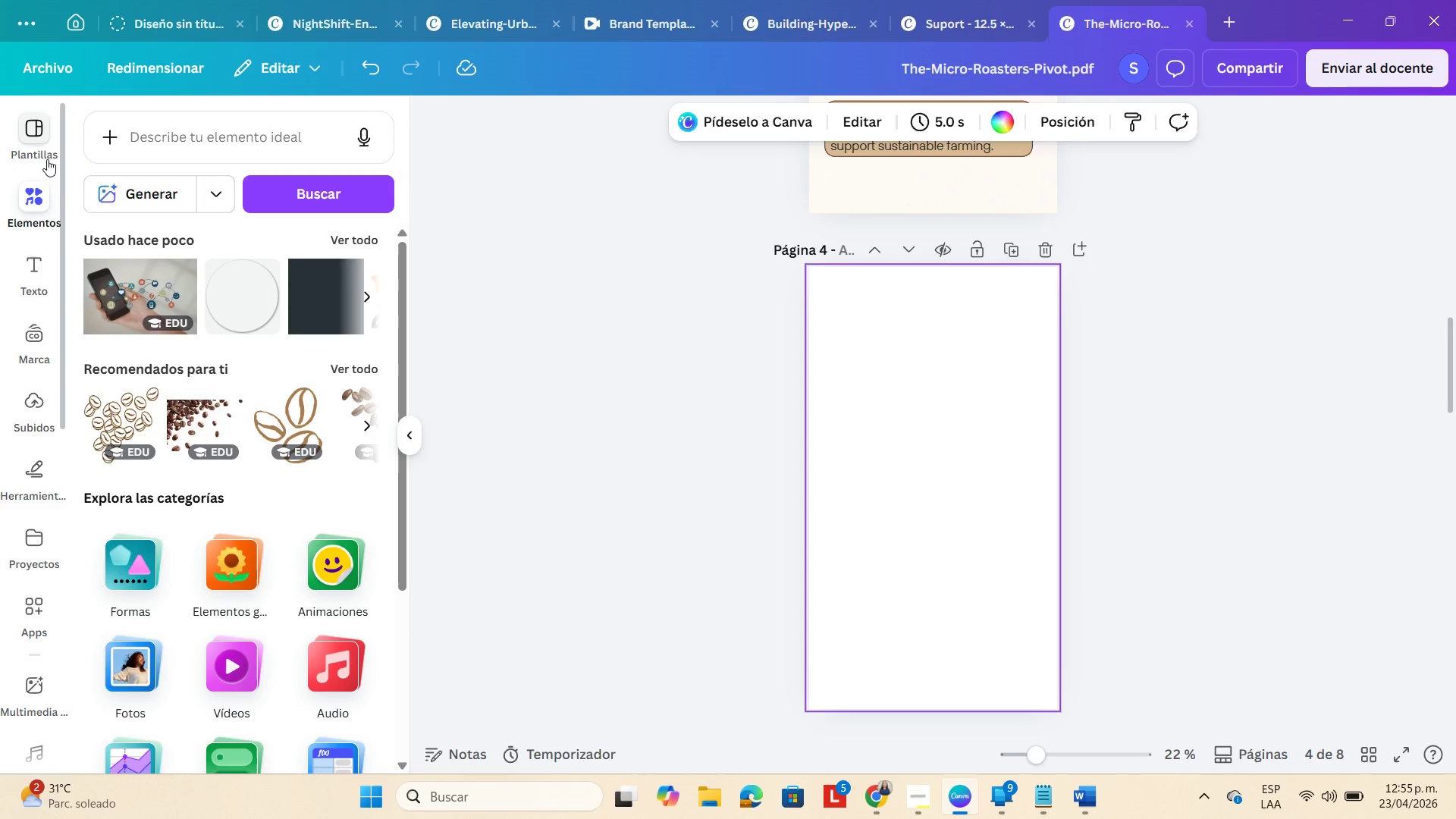 
left_click([38, 187])
 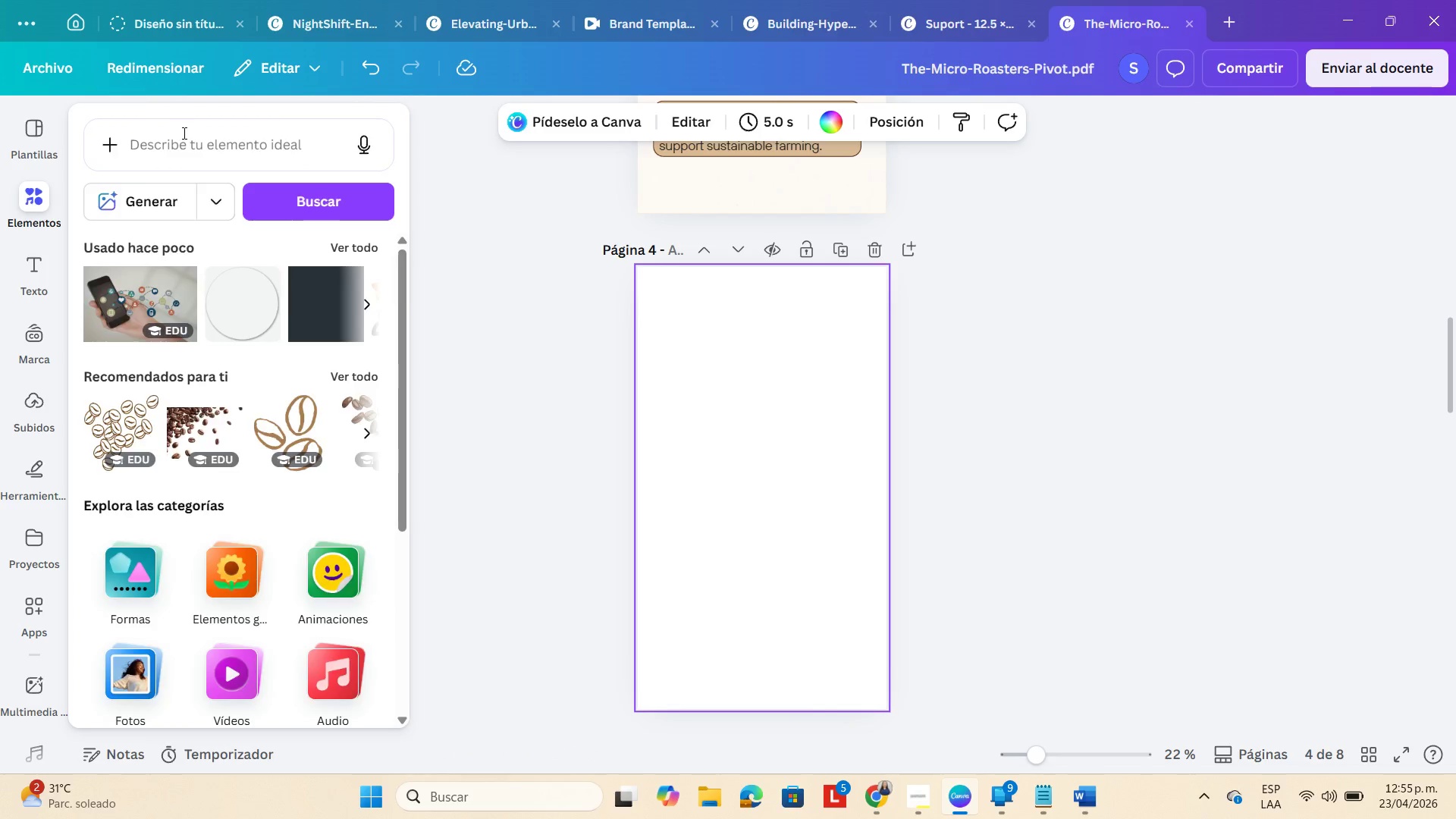 
left_click([183, 133])
 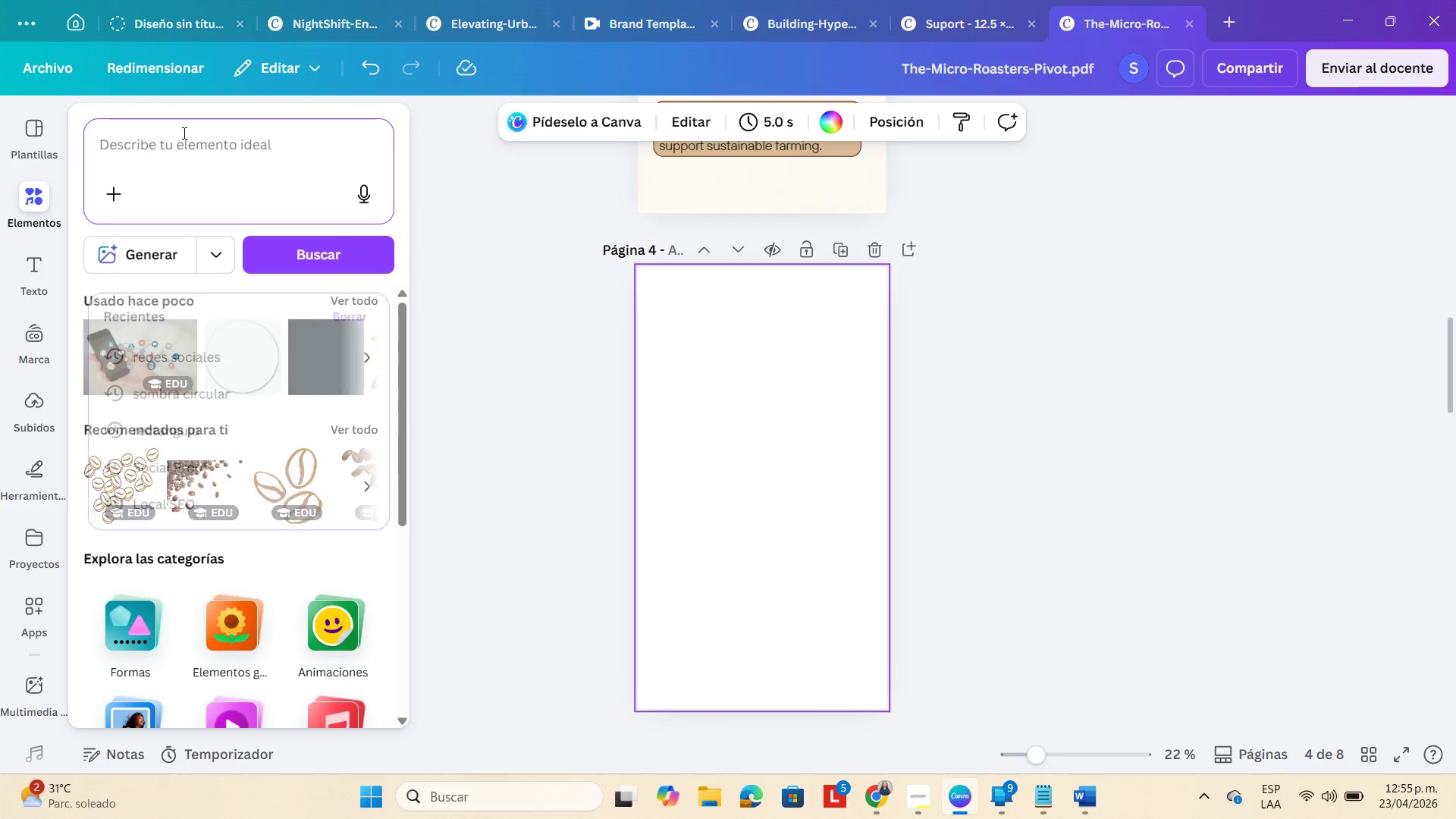 
type(semillas de caf;e)
 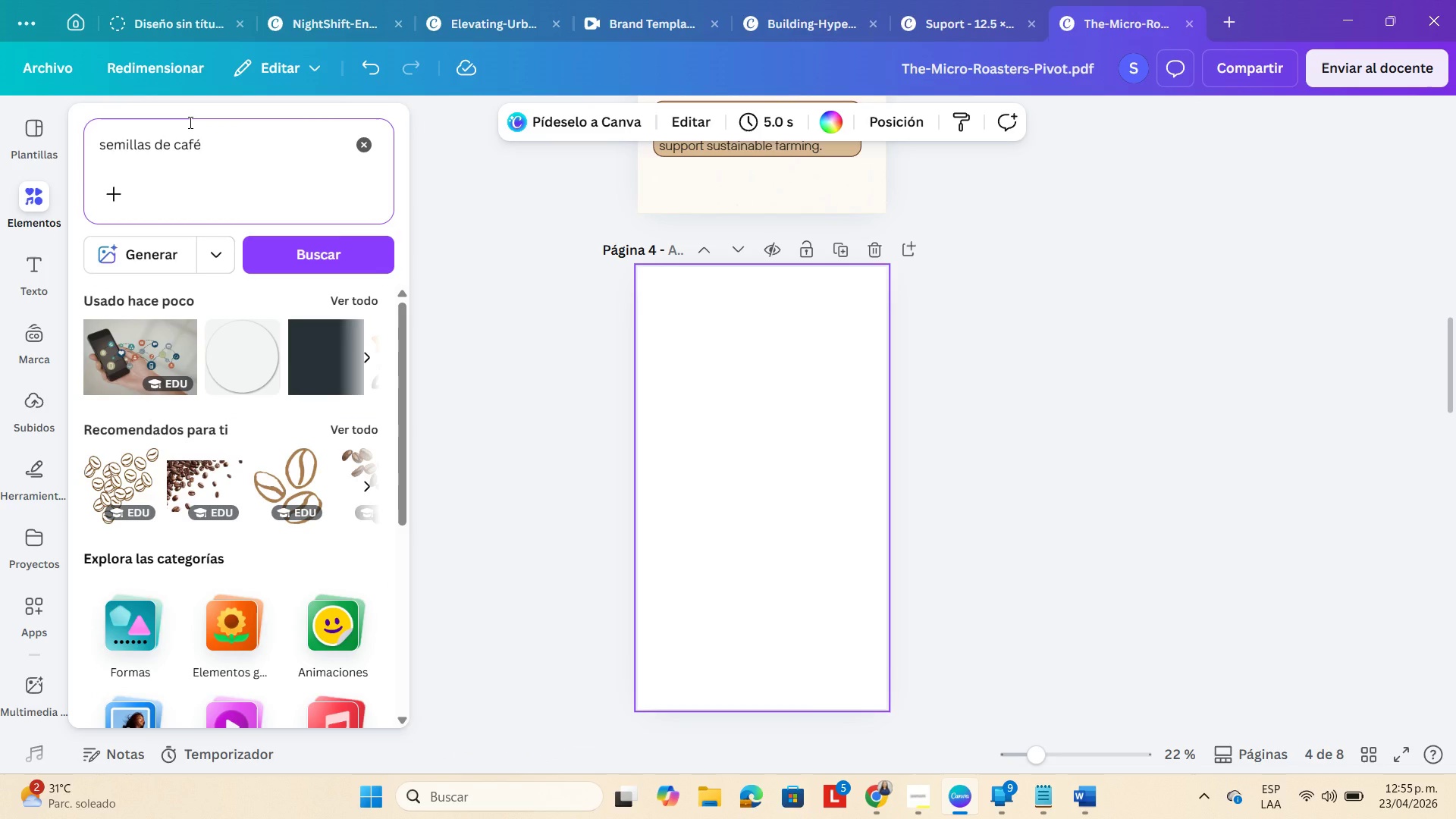 
key(Enter)
 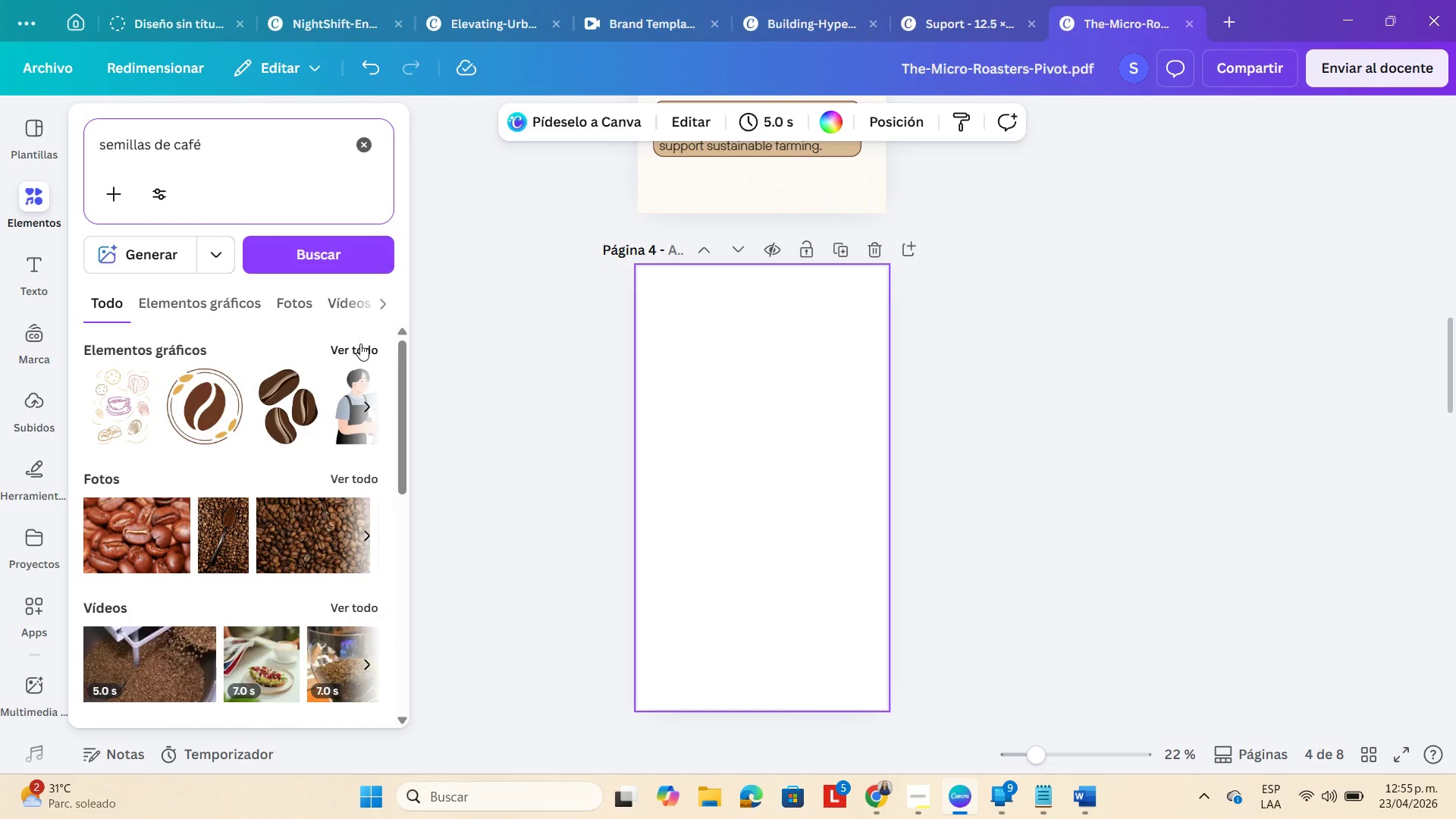 
left_click([353, 486])
 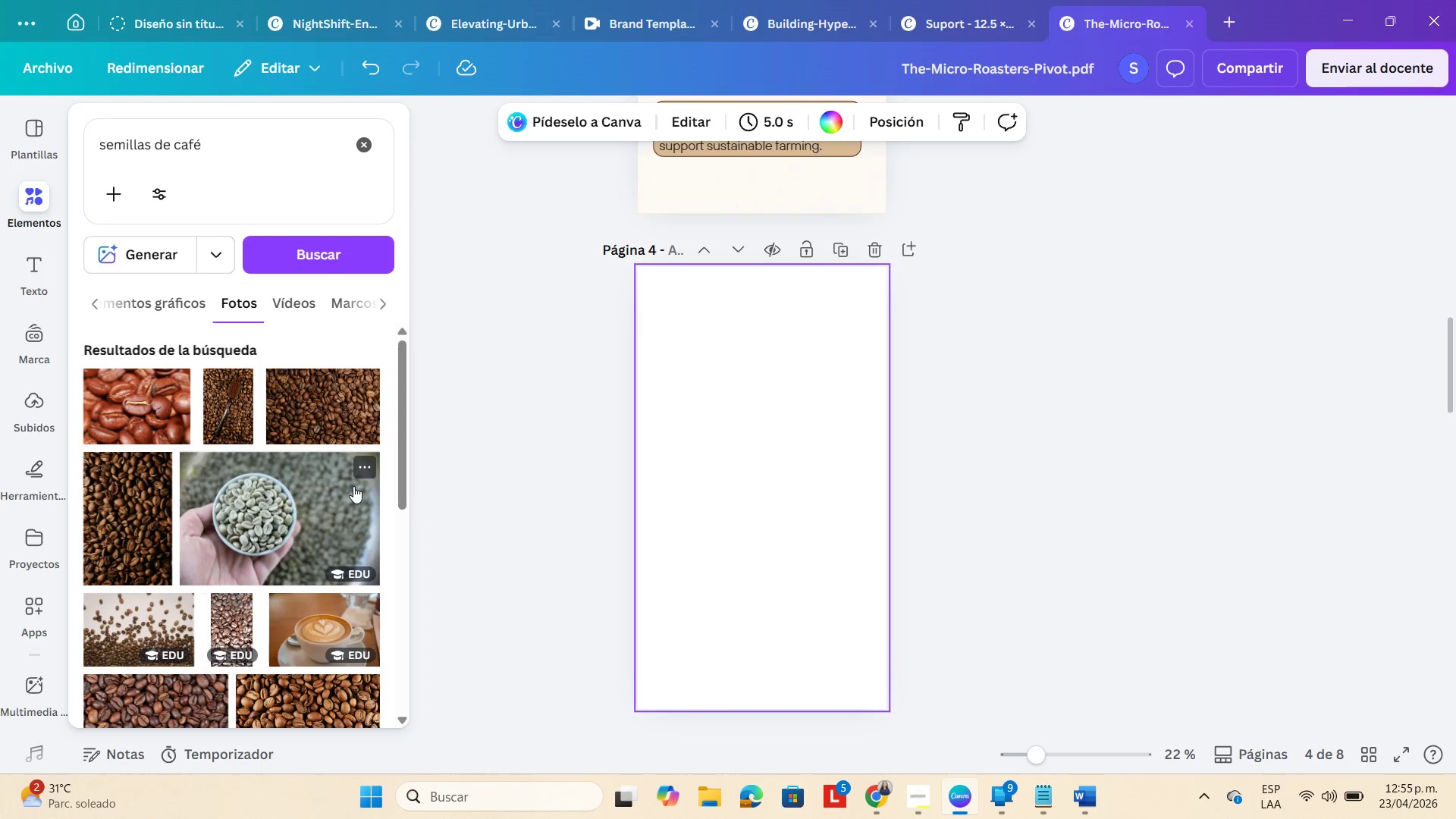 
scroll: coordinate [348, 489], scroll_direction: down, amount: 11.0
 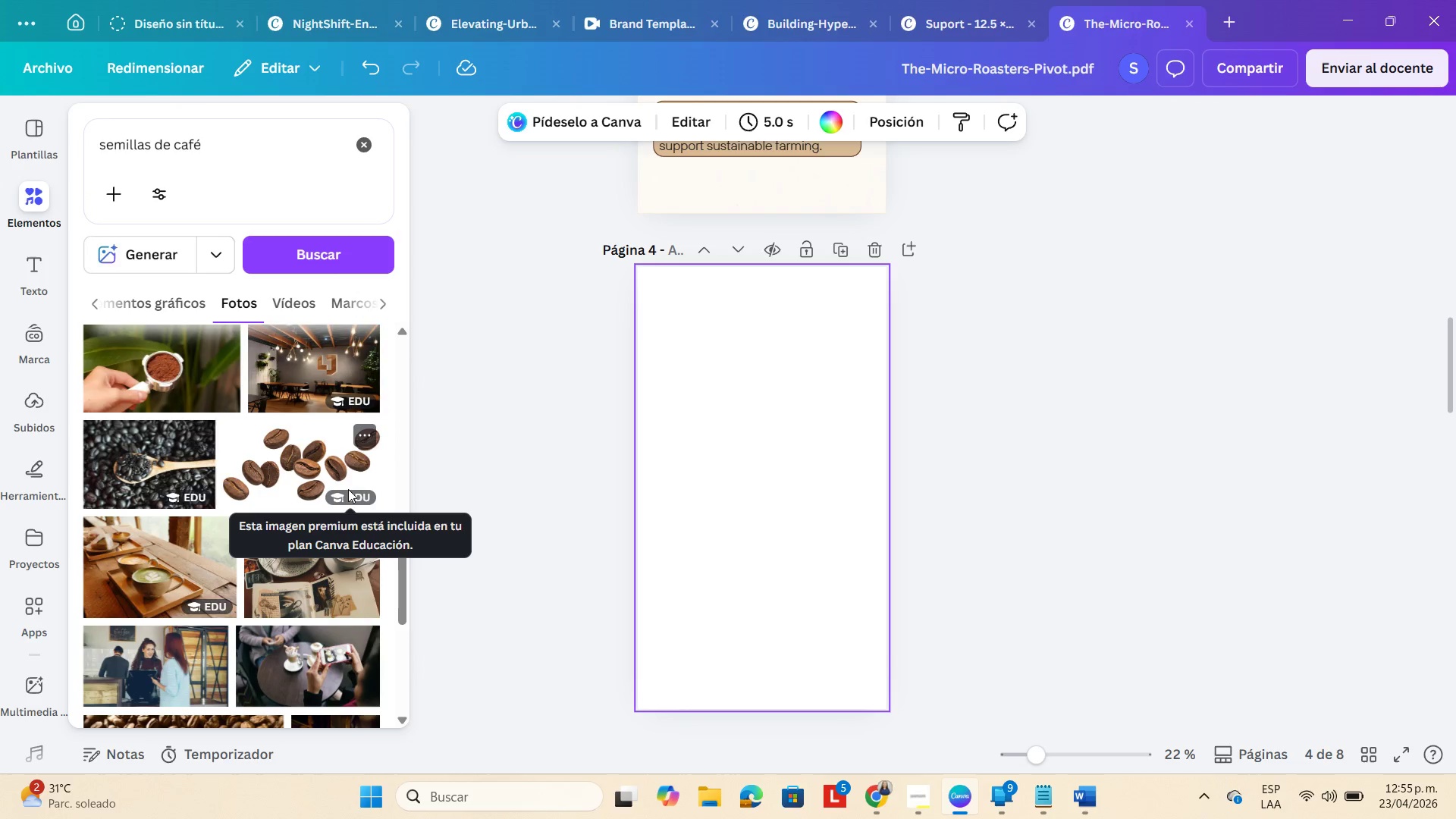 
scroll: coordinate [341, 494], scroll_direction: down, amount: 9.0
 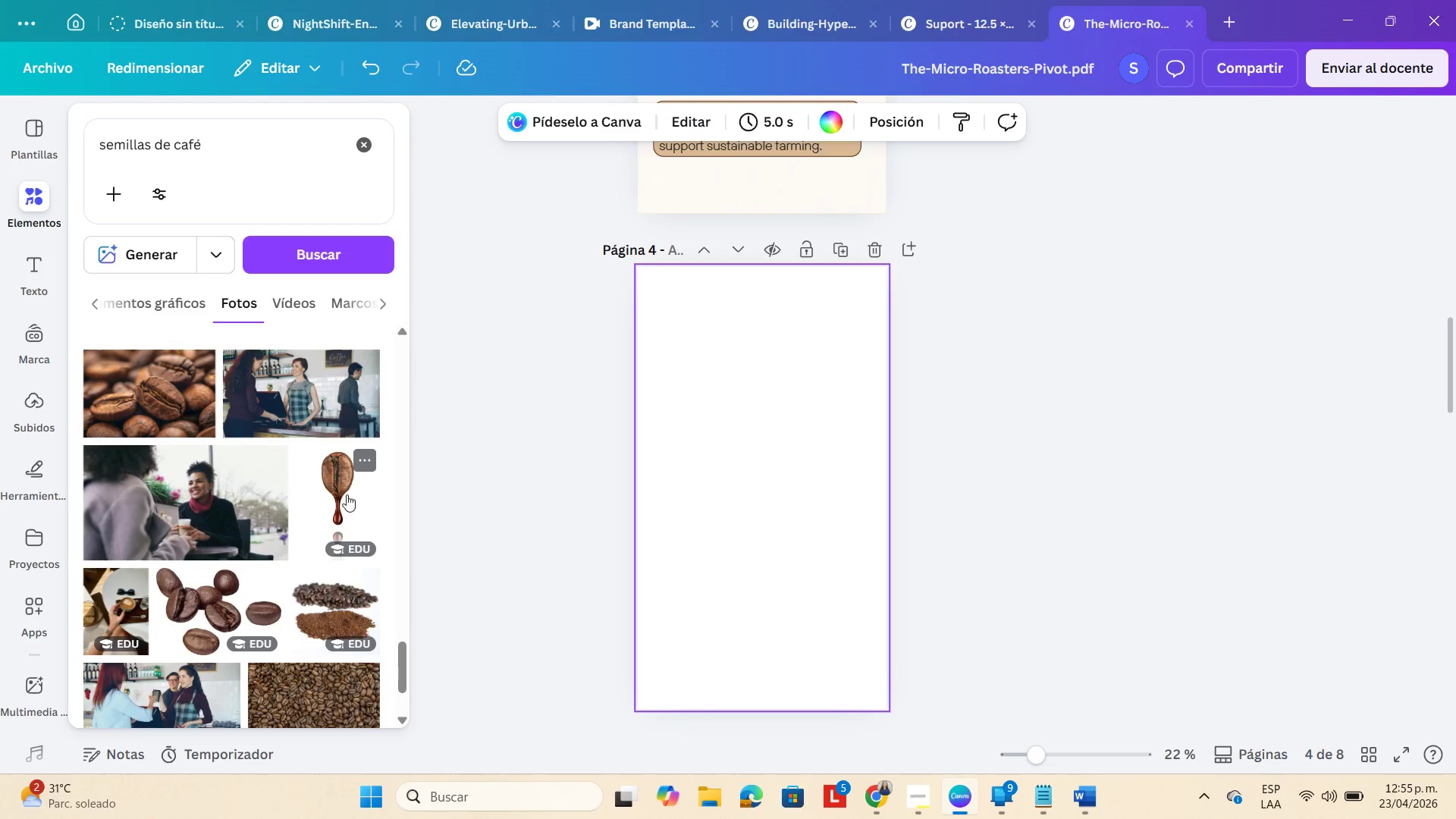 
left_click([348, 494])
 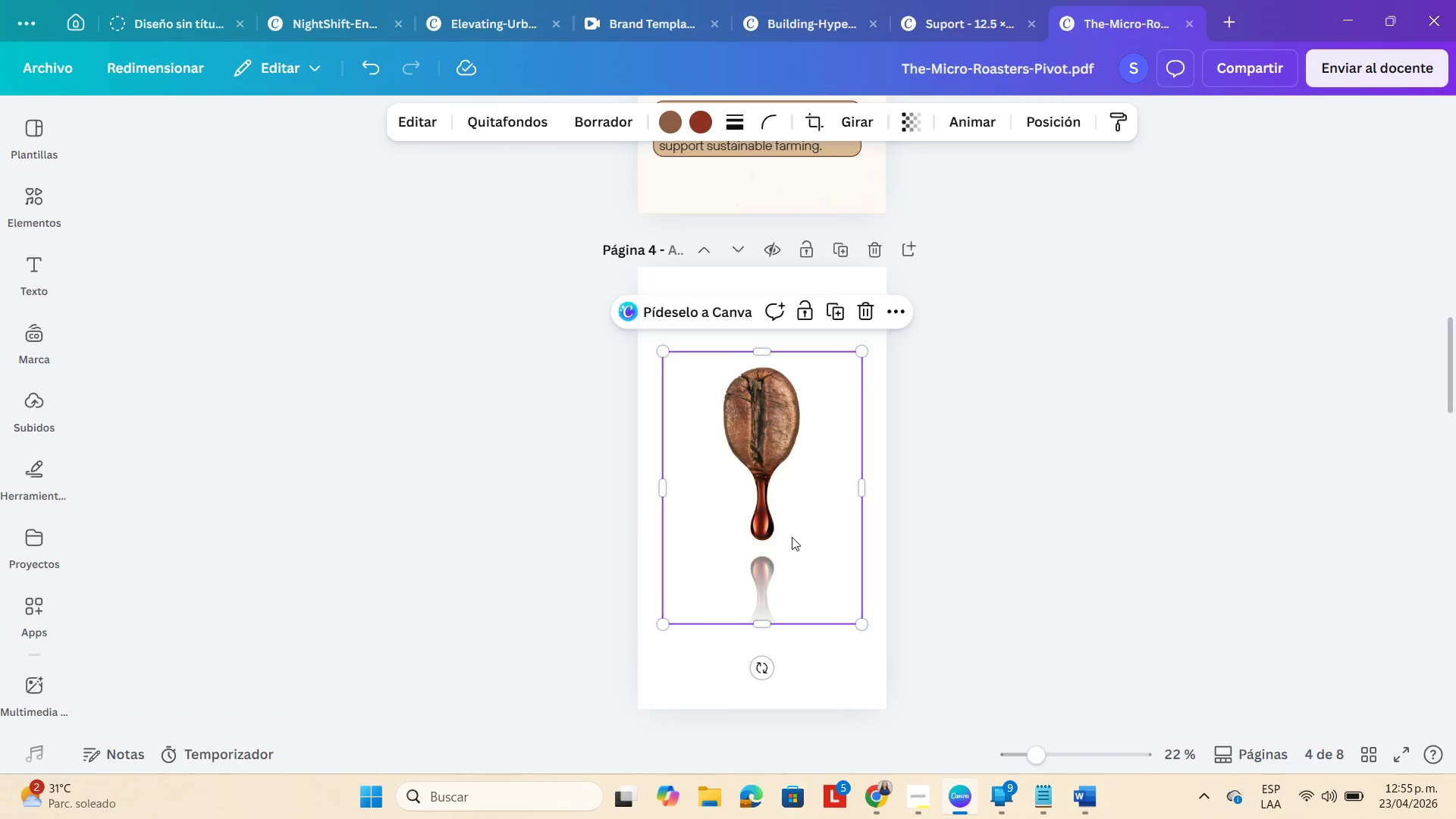 
scroll: coordinate [786, 506], scroll_direction: down, amount: 3.0
 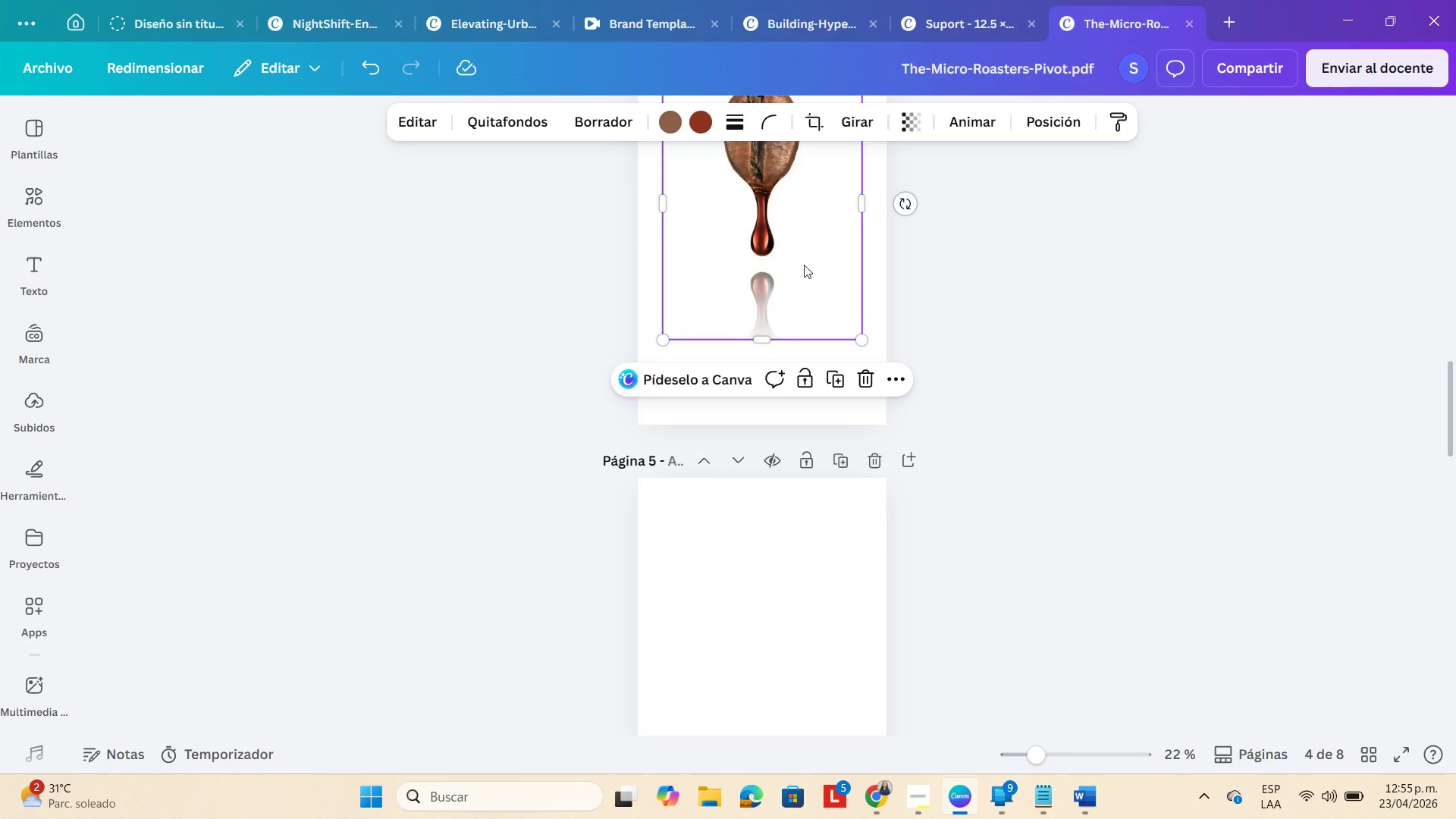 
left_click_drag(start_coordinate=[803, 265], to_coordinate=[782, 684])
 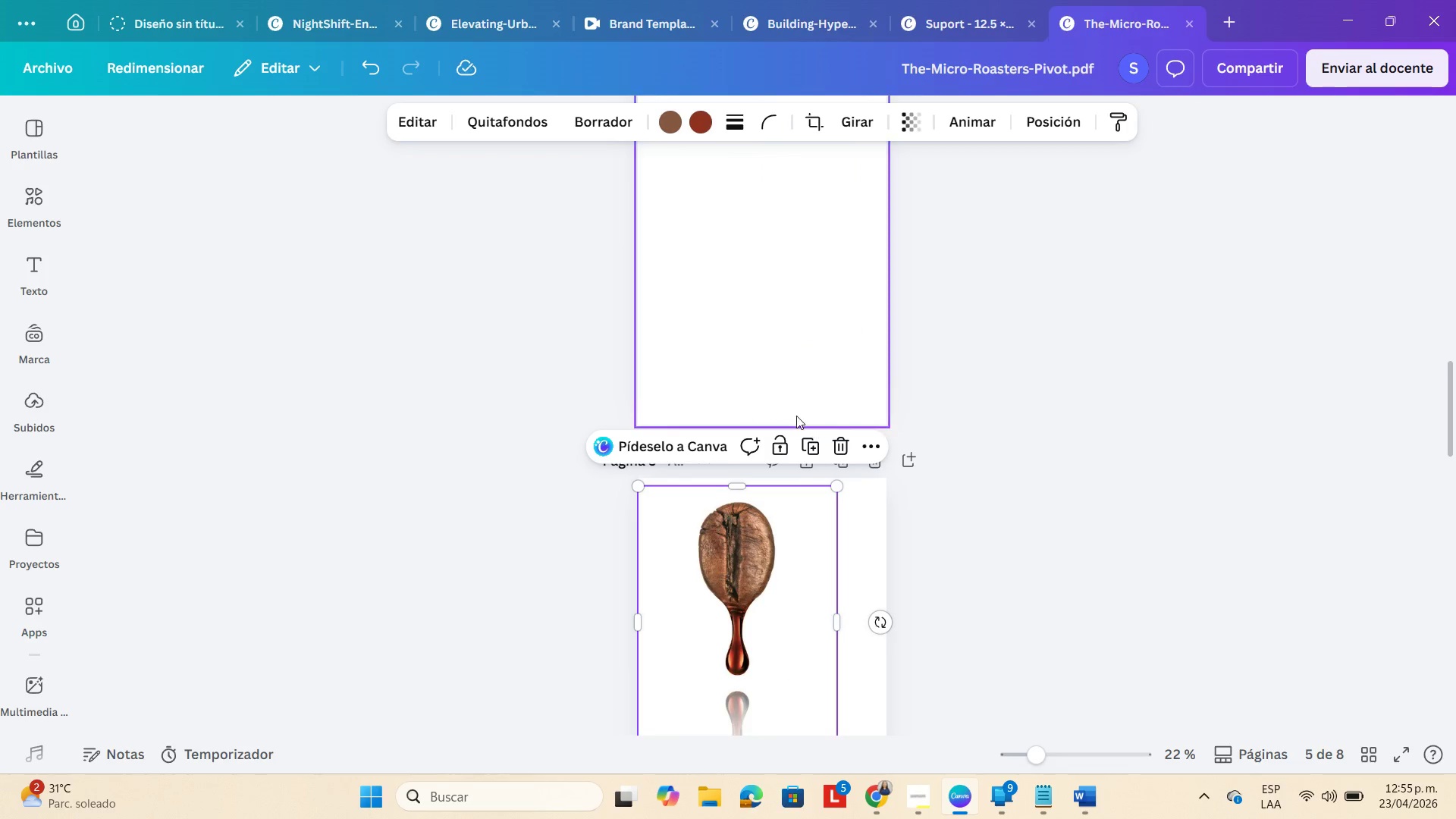 
left_click([759, 341])
 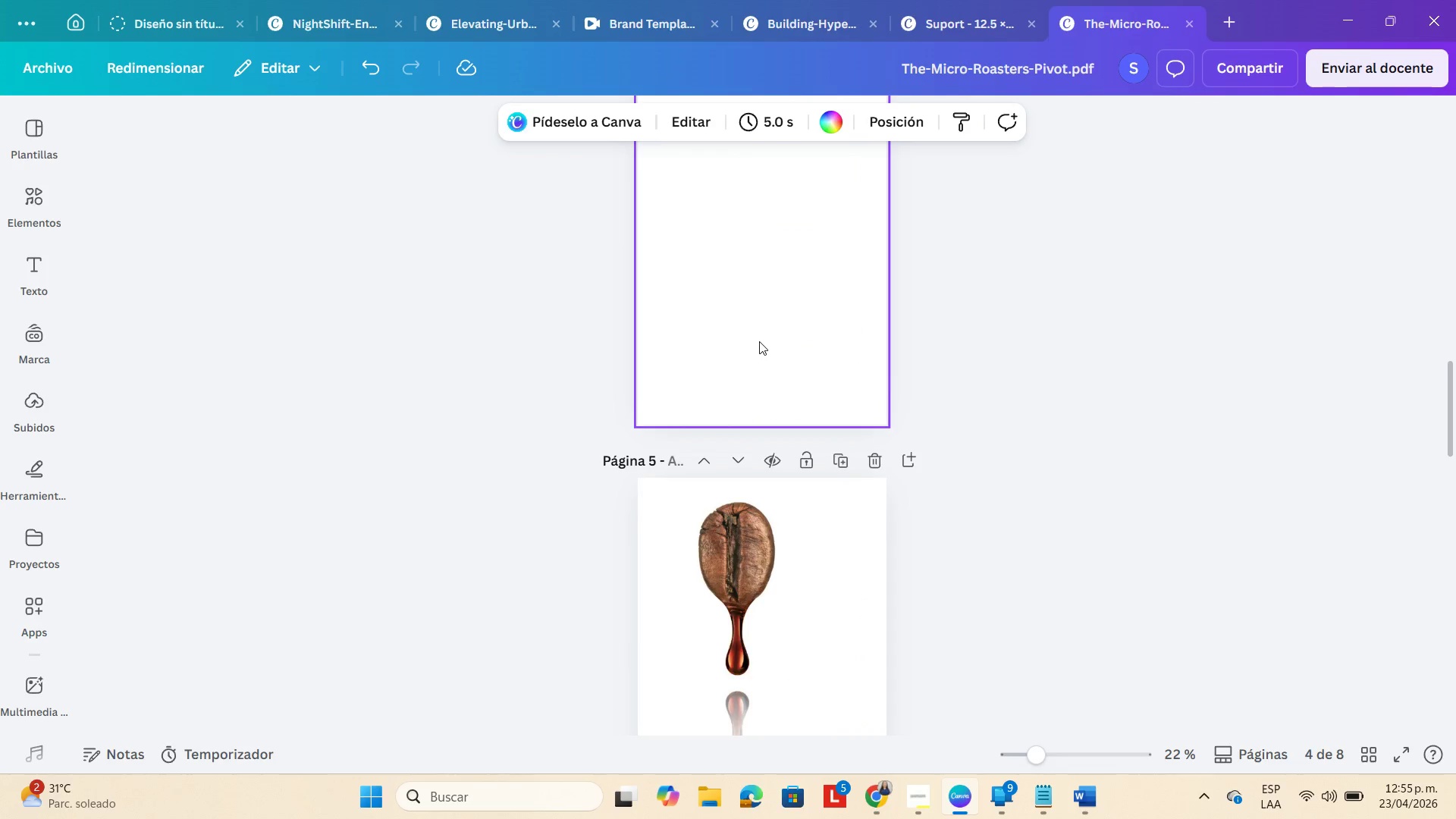 
scroll: coordinate [759, 341], scroll_direction: up, amount: 4.0
 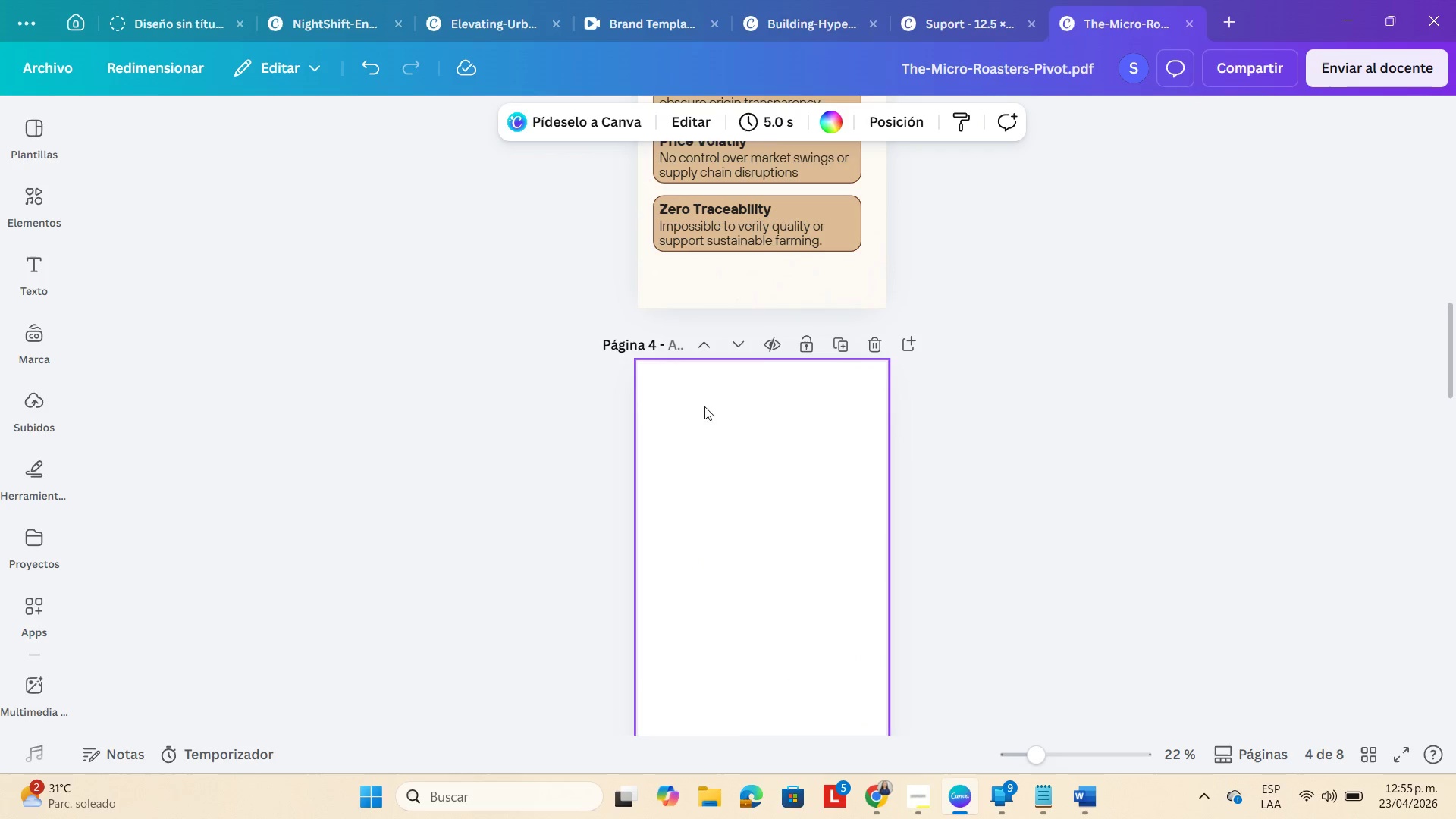 
scroll: coordinate [674, 433], scroll_direction: down, amount: 1.0
 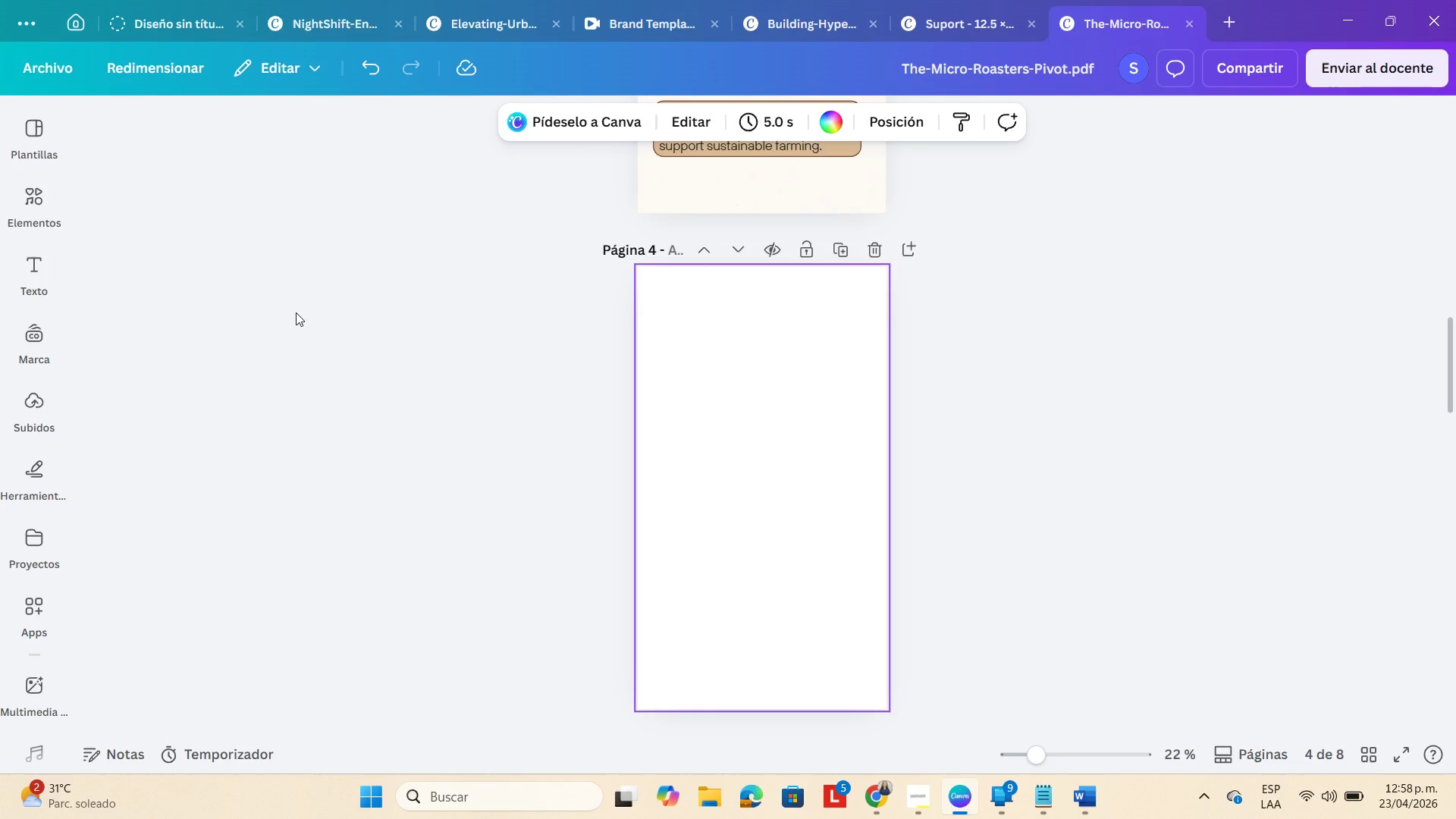 
wait(130.06)
 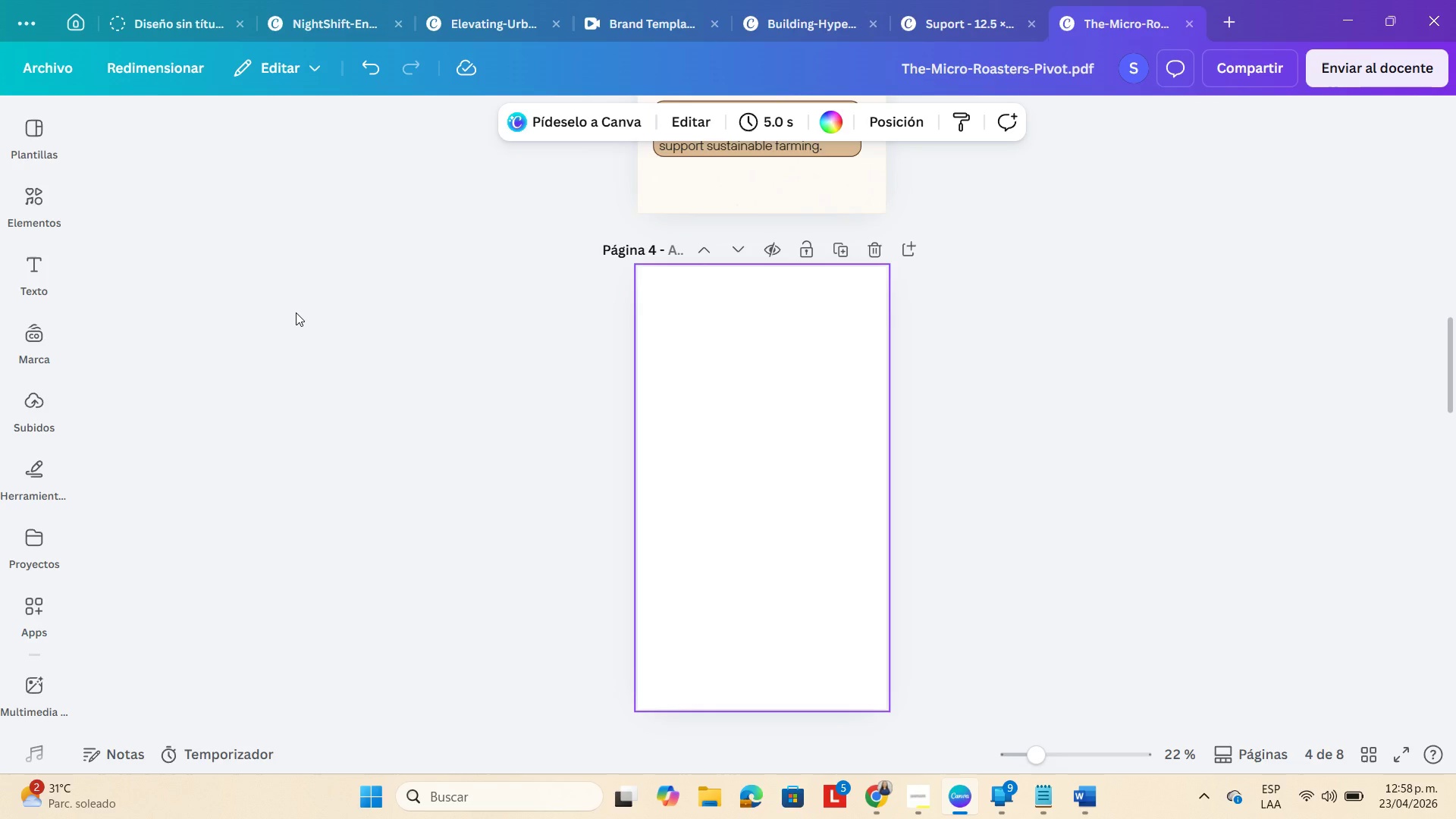 
left_click([915, 794])